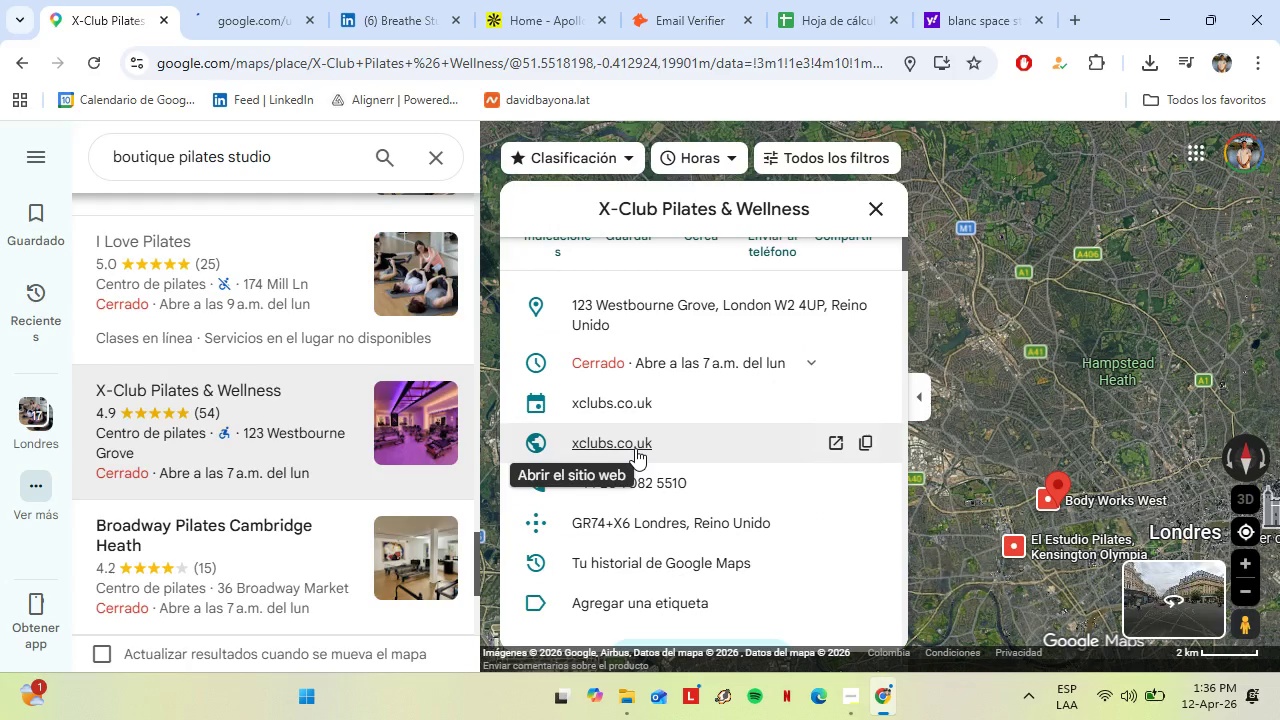 
left_click([316, 0])
 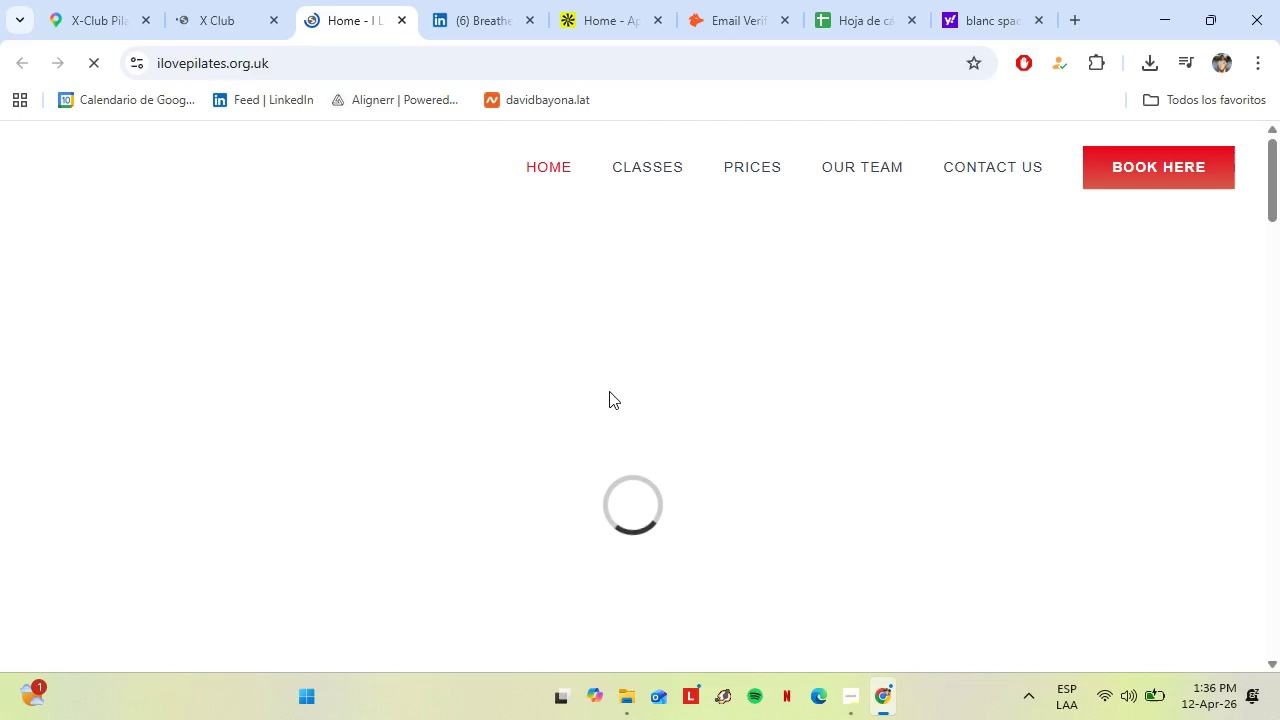 
left_click([895, 172])
 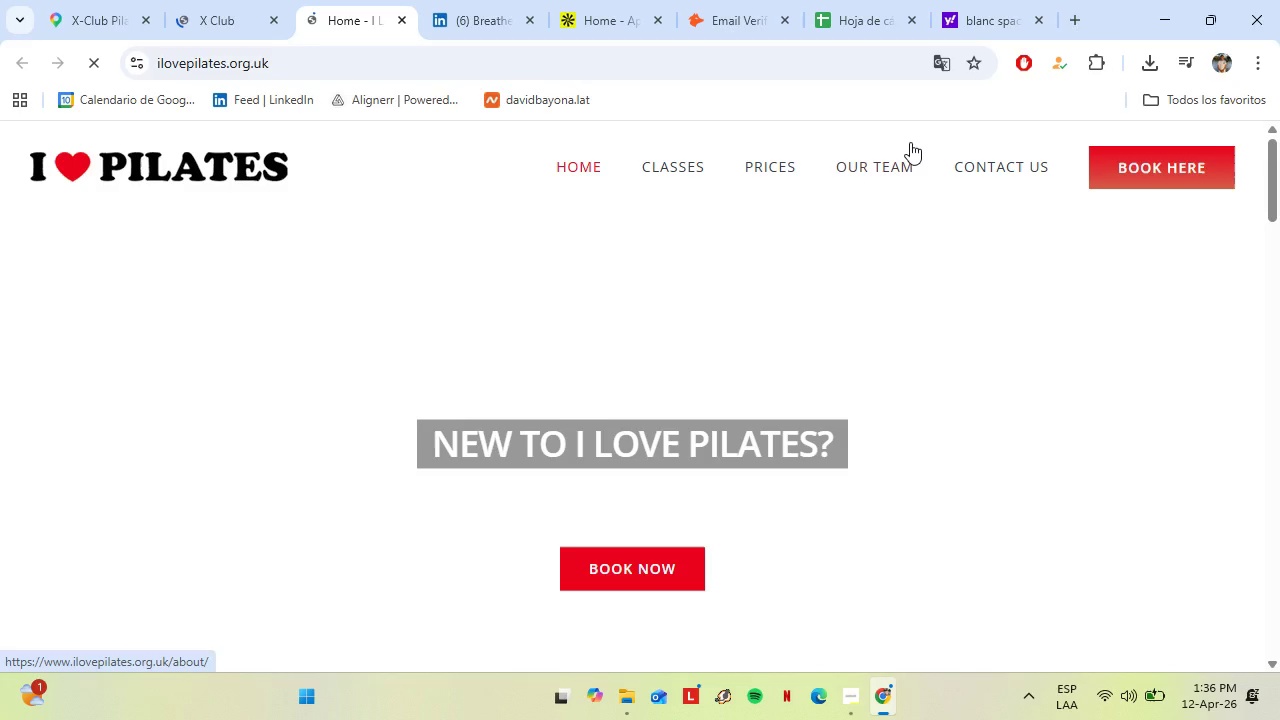 
left_click([892, 158])
 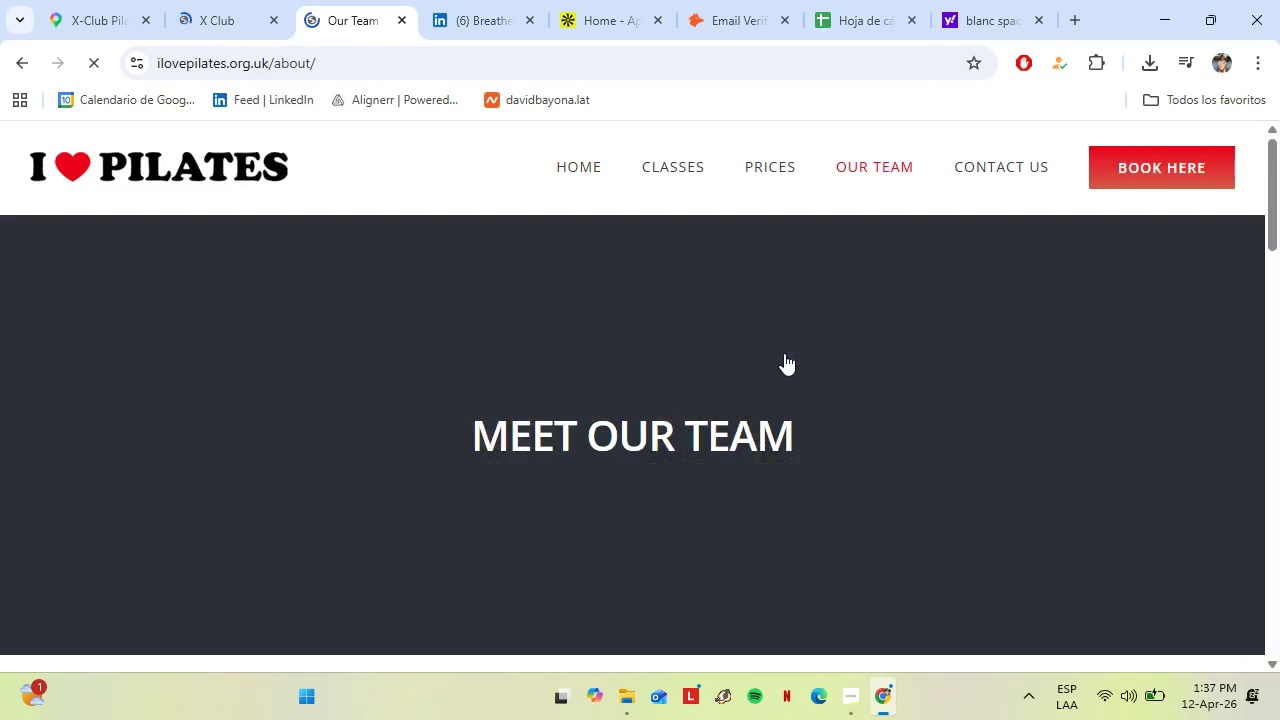 
wait(5.31)
 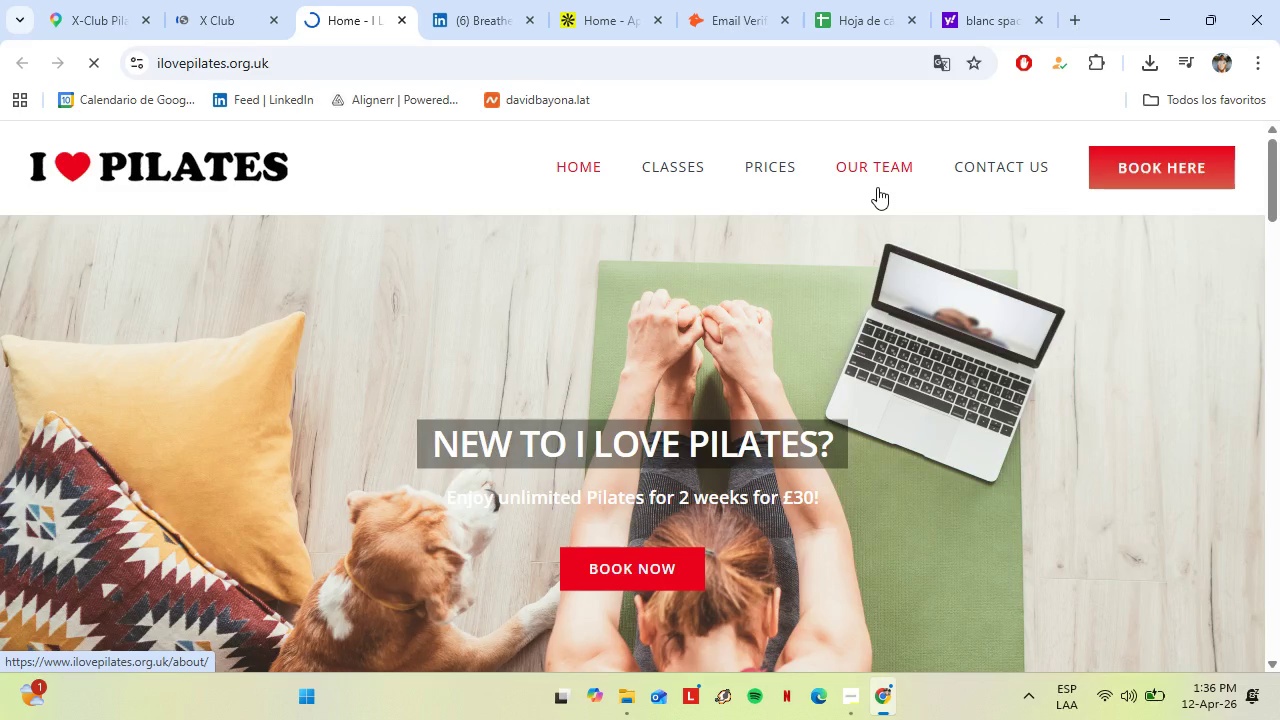 
scroll: coordinate [643, 411], scroll_direction: down, amount: 6.0
 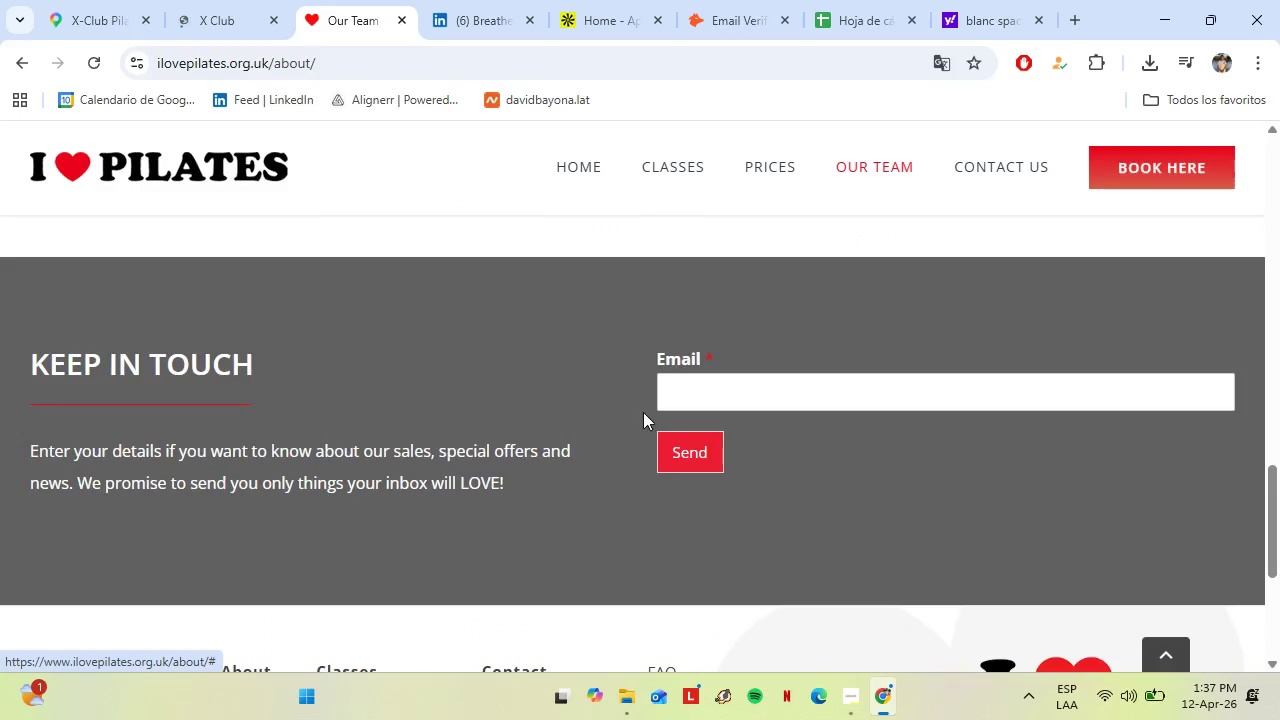 
scroll: coordinate [614, 416], scroll_direction: up, amount: 11.0
 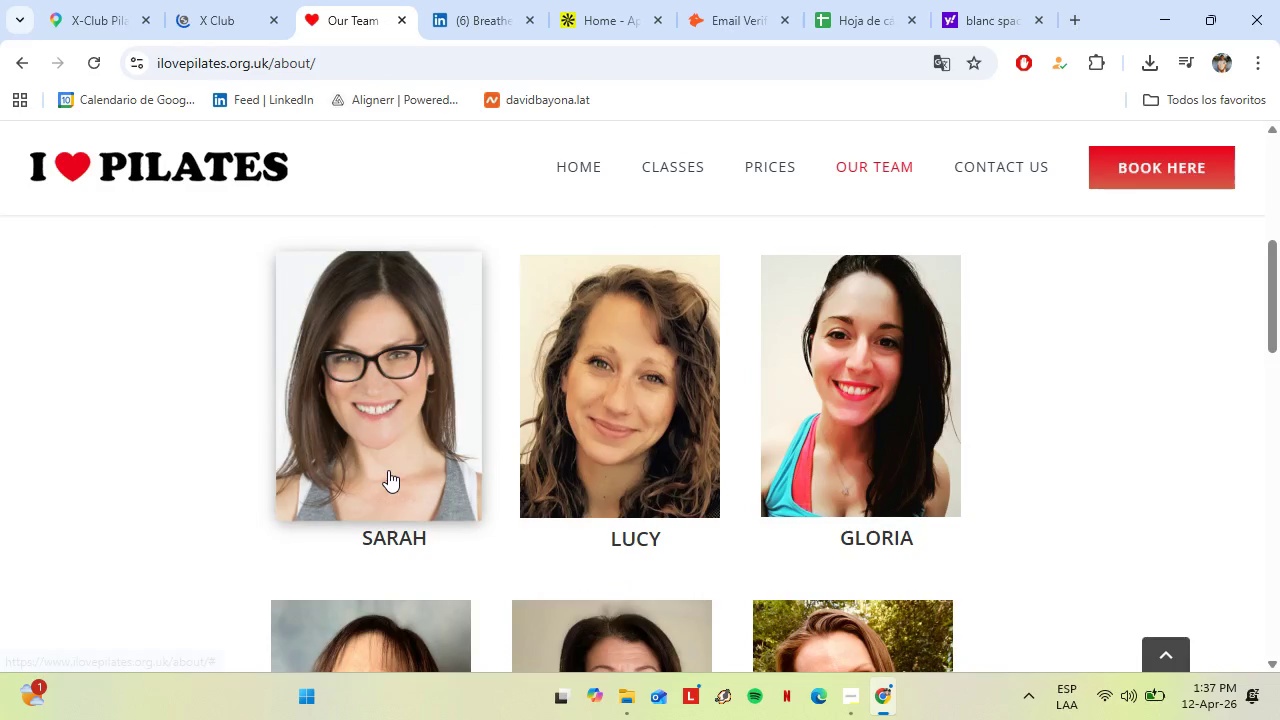 
left_click([388, 470])
 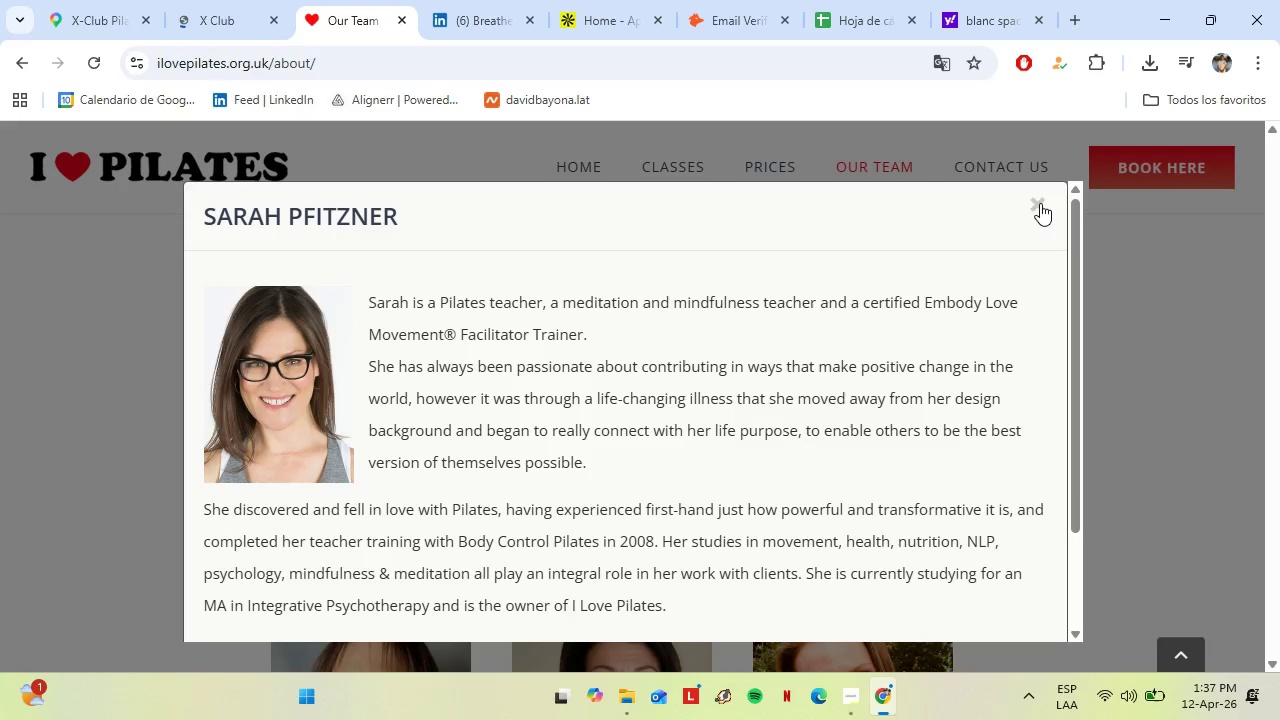 
left_click([1040, 203])
 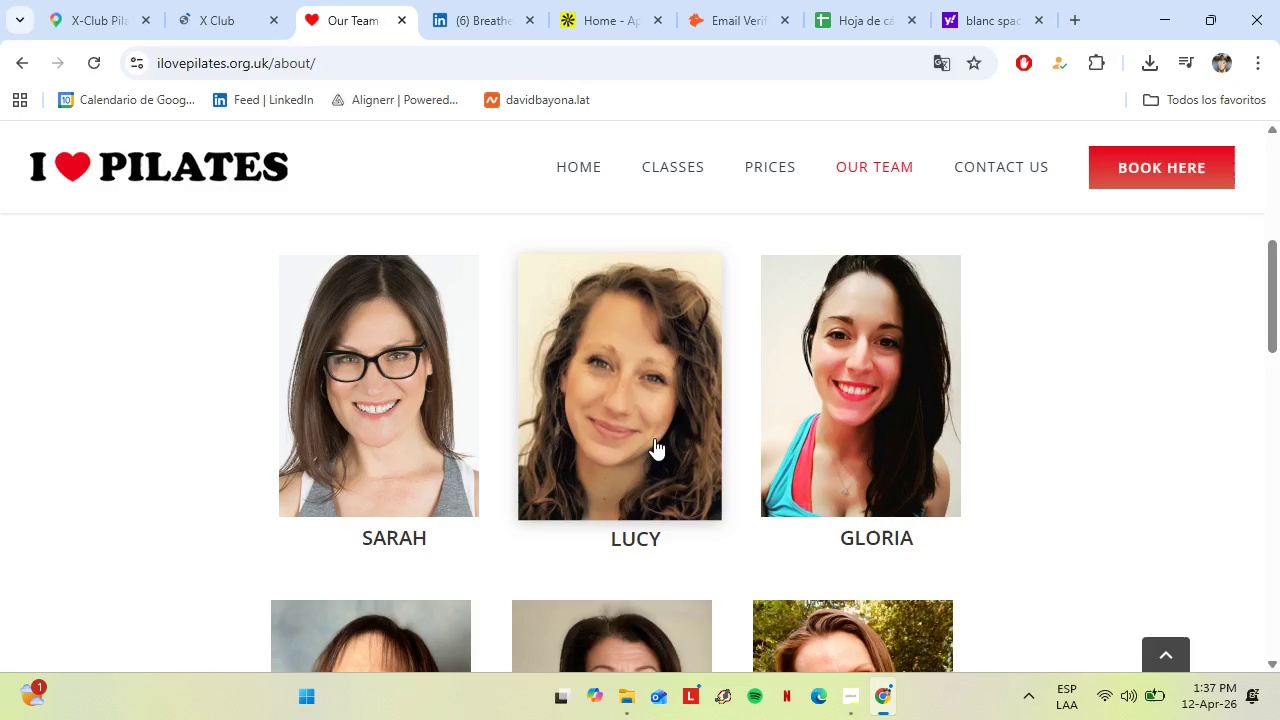 
left_click([619, 432])
 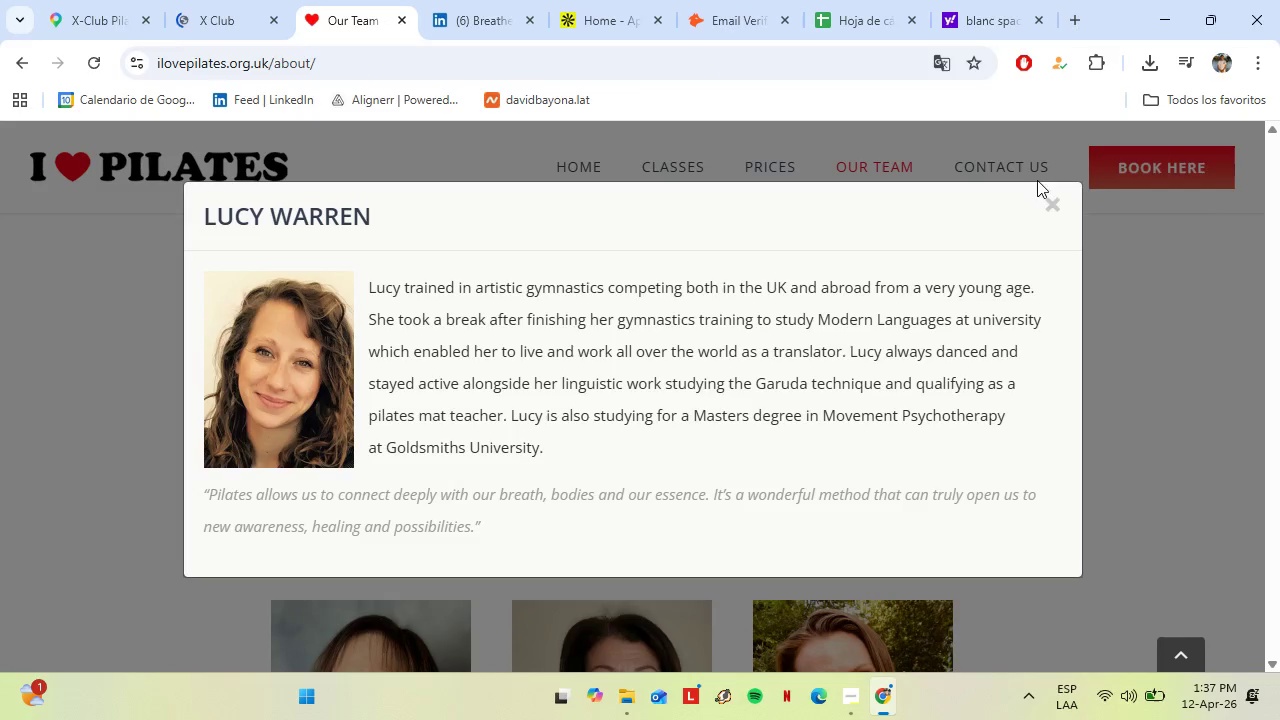 
double_click([859, 388])
 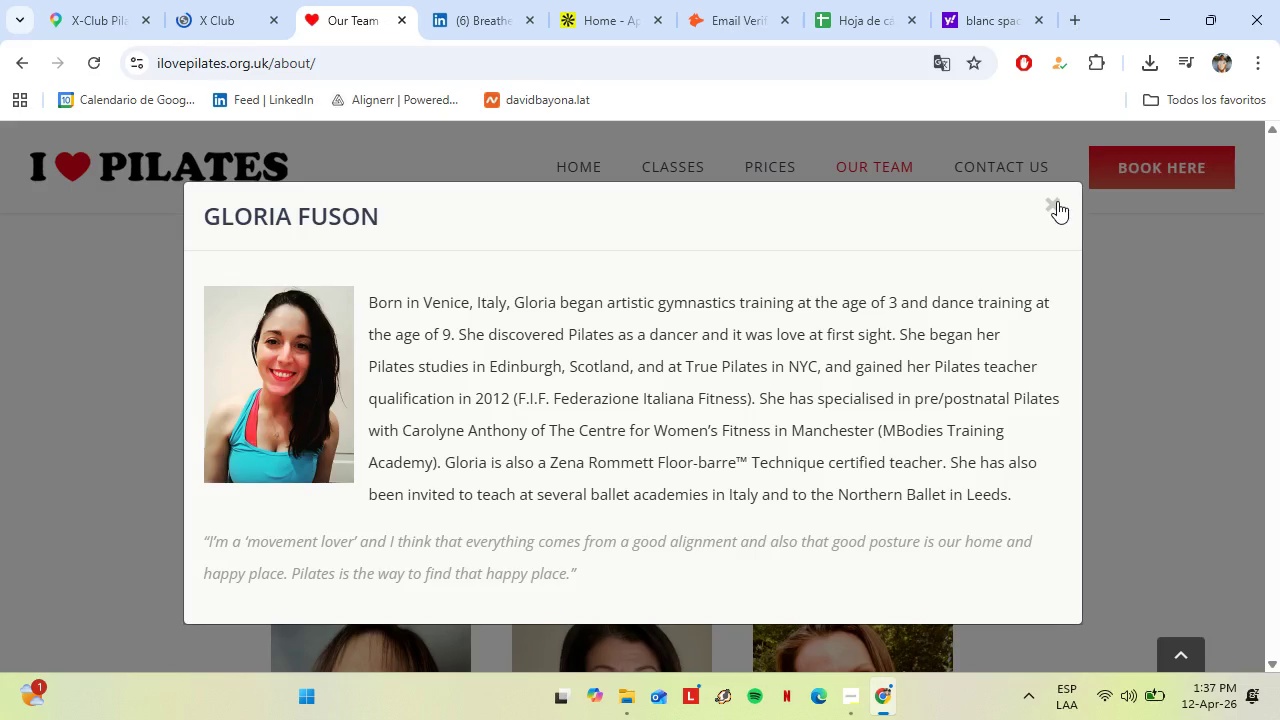 
wait(6.8)
 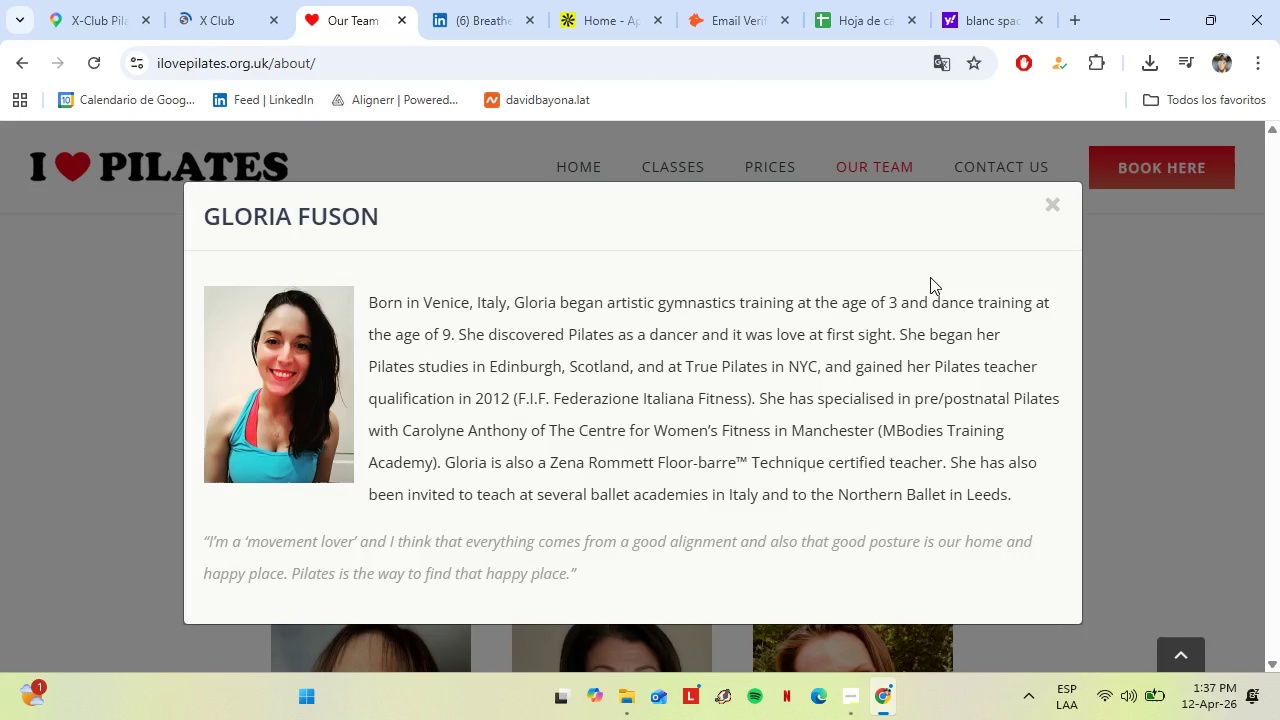 
left_click([1057, 201])
 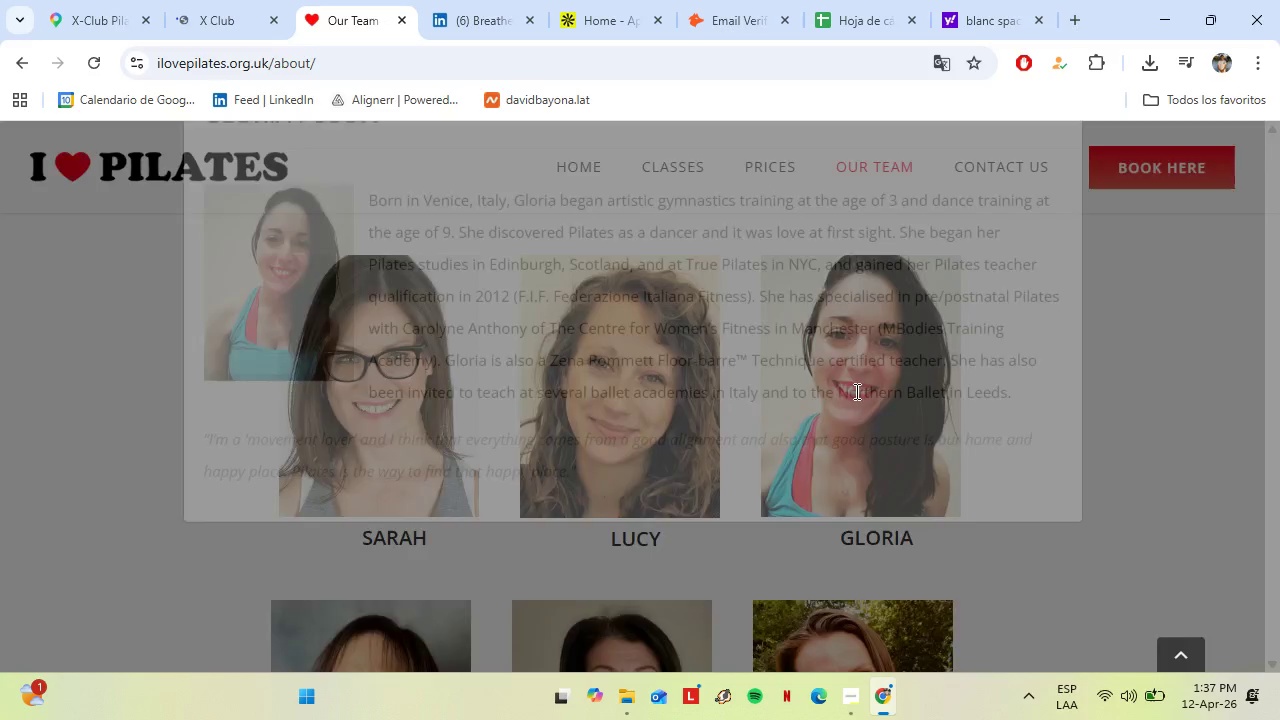 
scroll: coordinate [836, 397], scroll_direction: down, amount: 2.0
 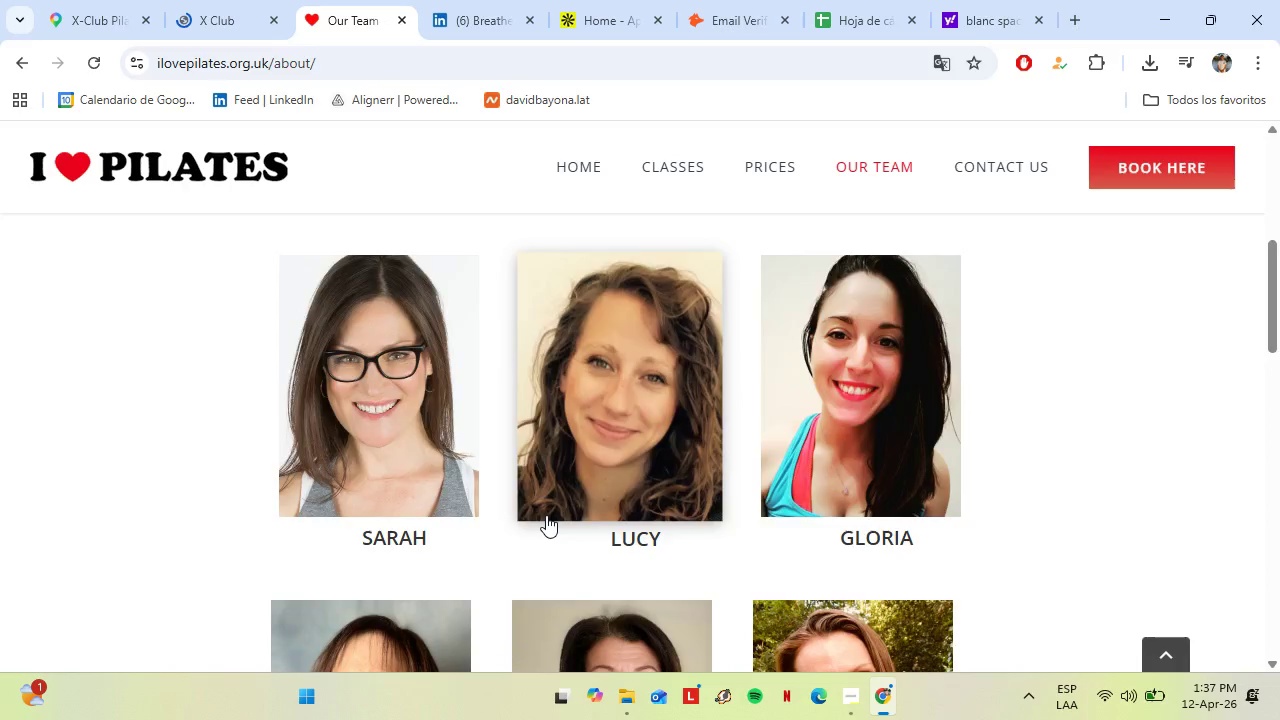 
left_click([397, 515])
 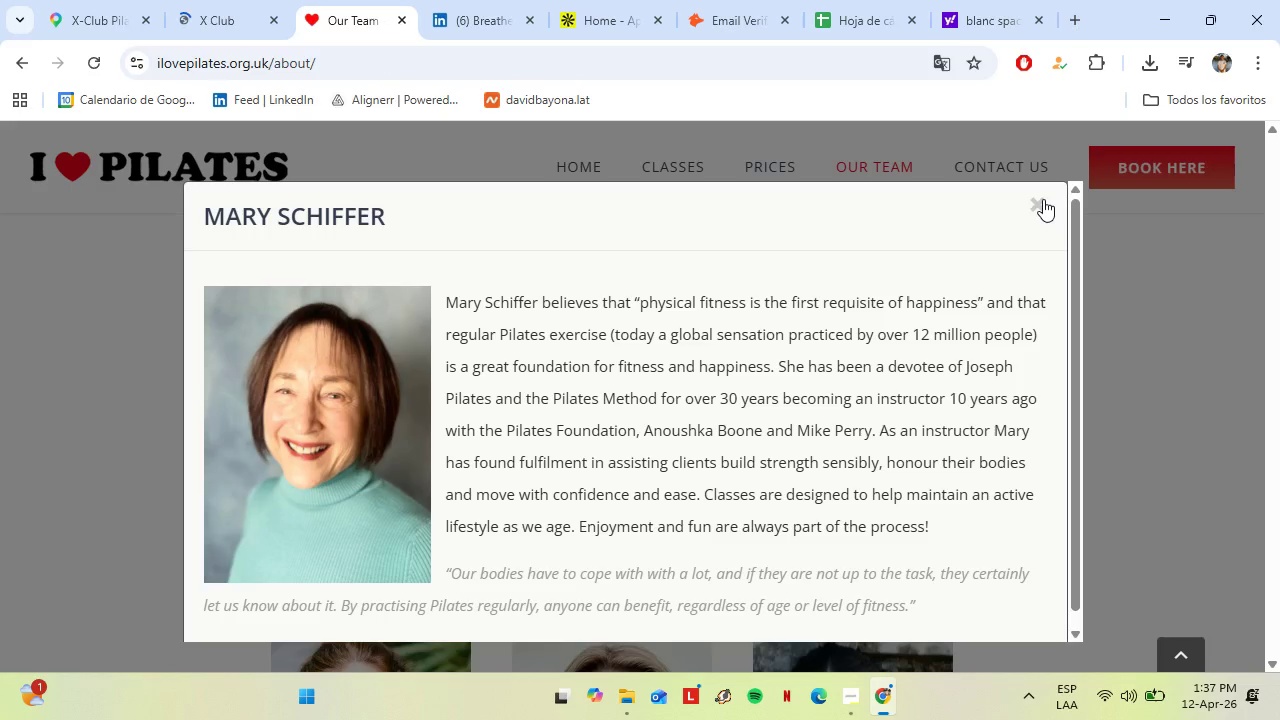 
scroll: coordinate [414, 516], scroll_direction: down, amount: 3.0
 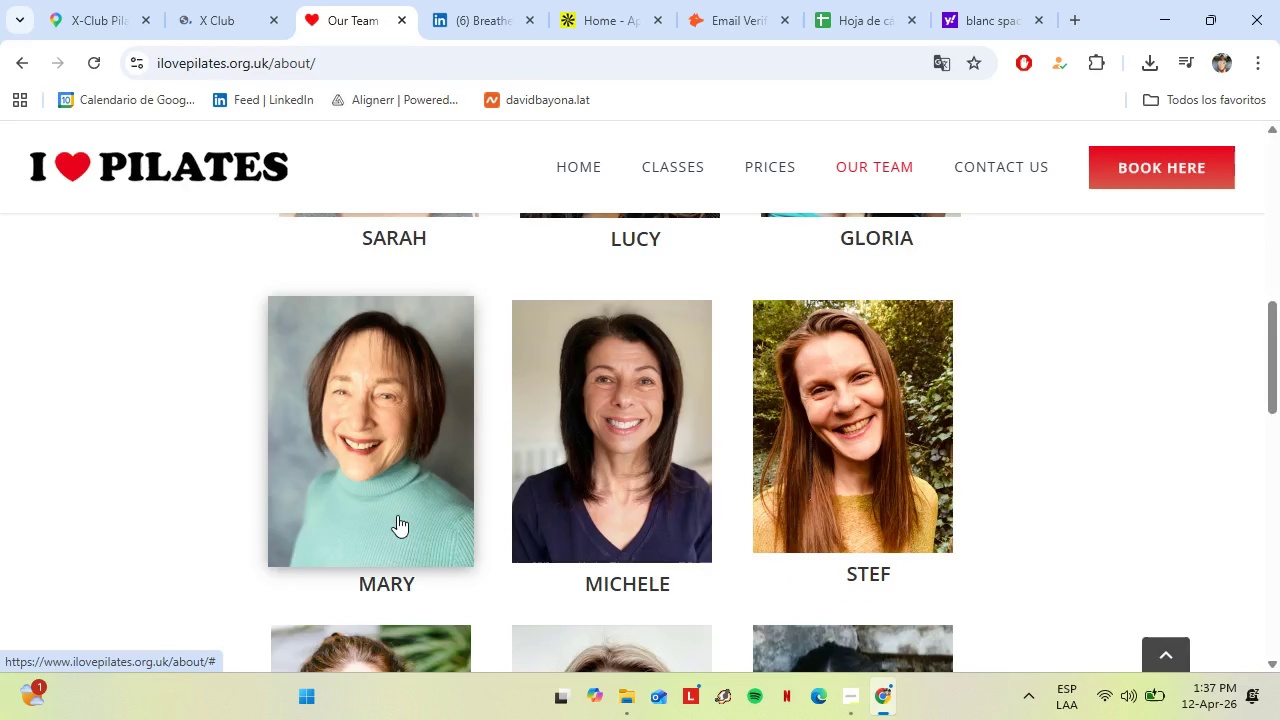 
wait(10.63)
 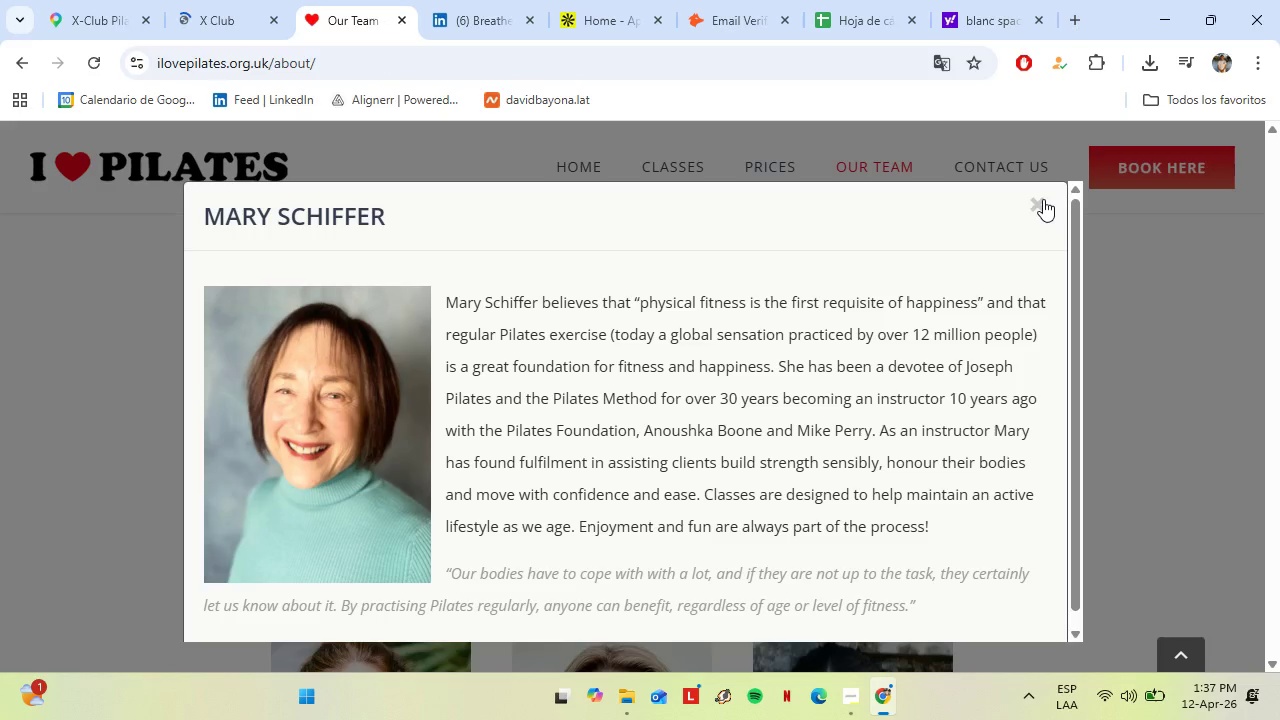 
left_click([1043, 199])
 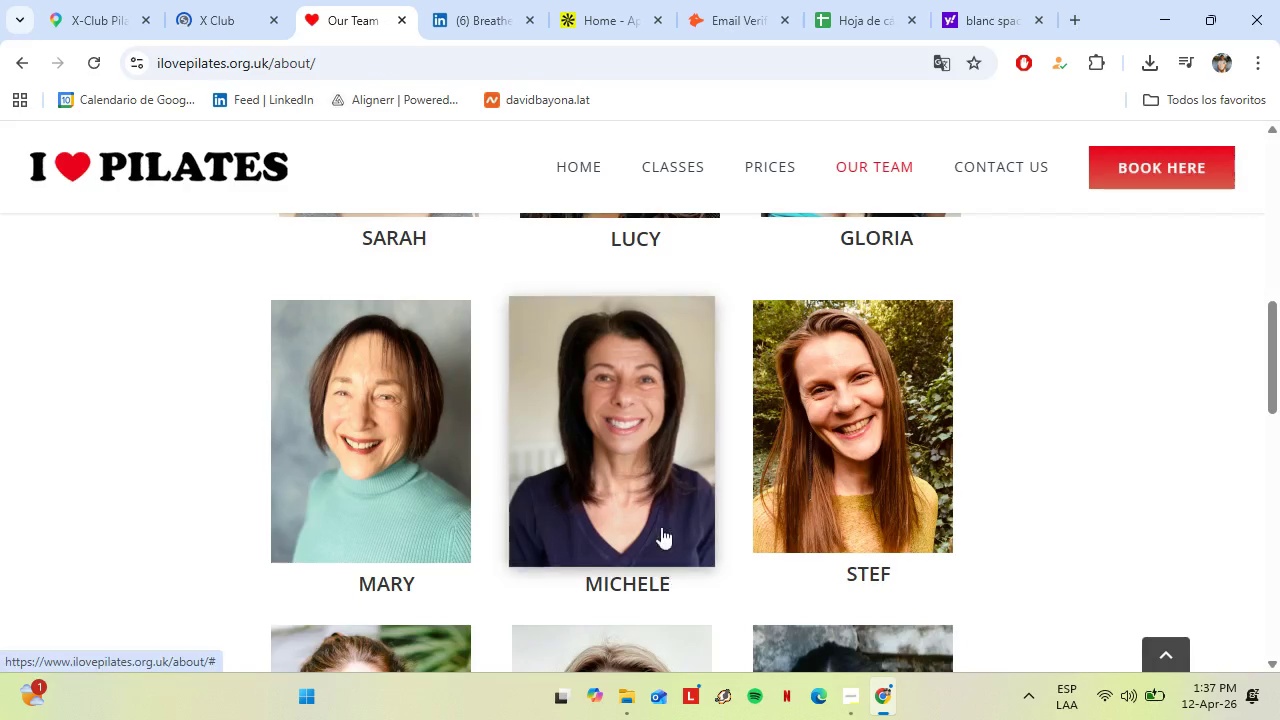 
left_click([599, 347])
 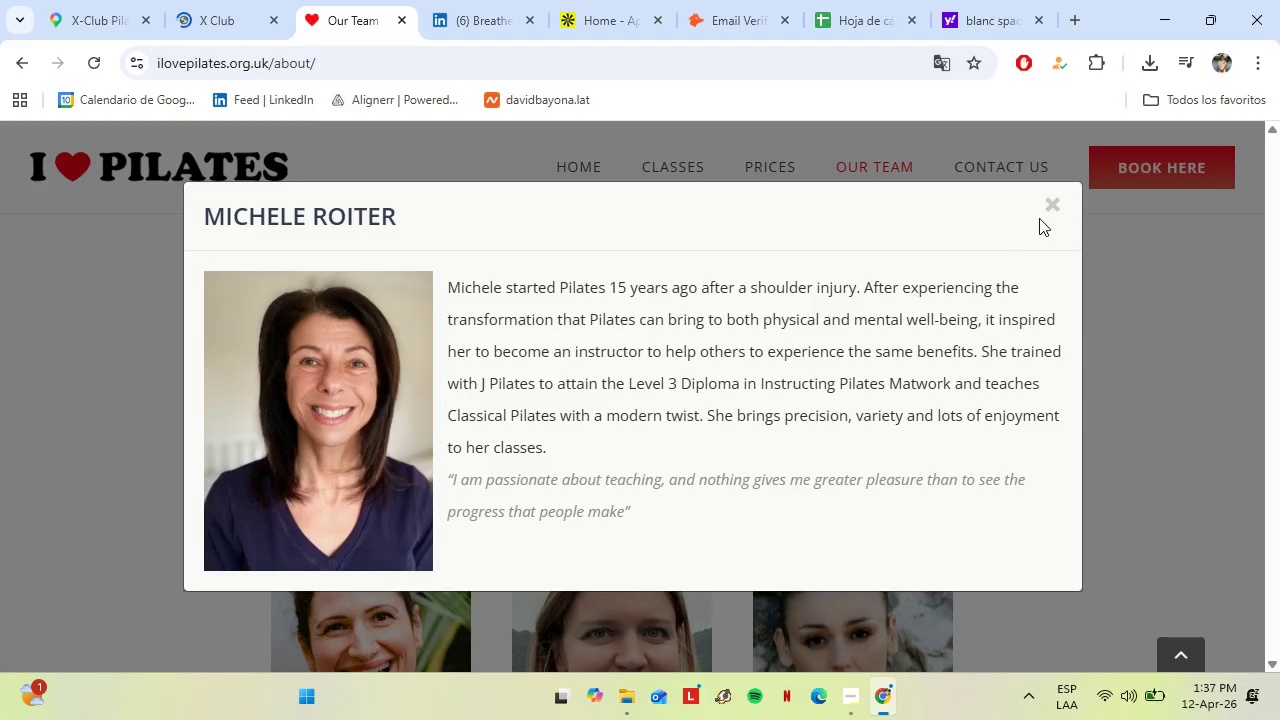 
scroll: coordinate [661, 527], scroll_direction: down, amount: 1.0
 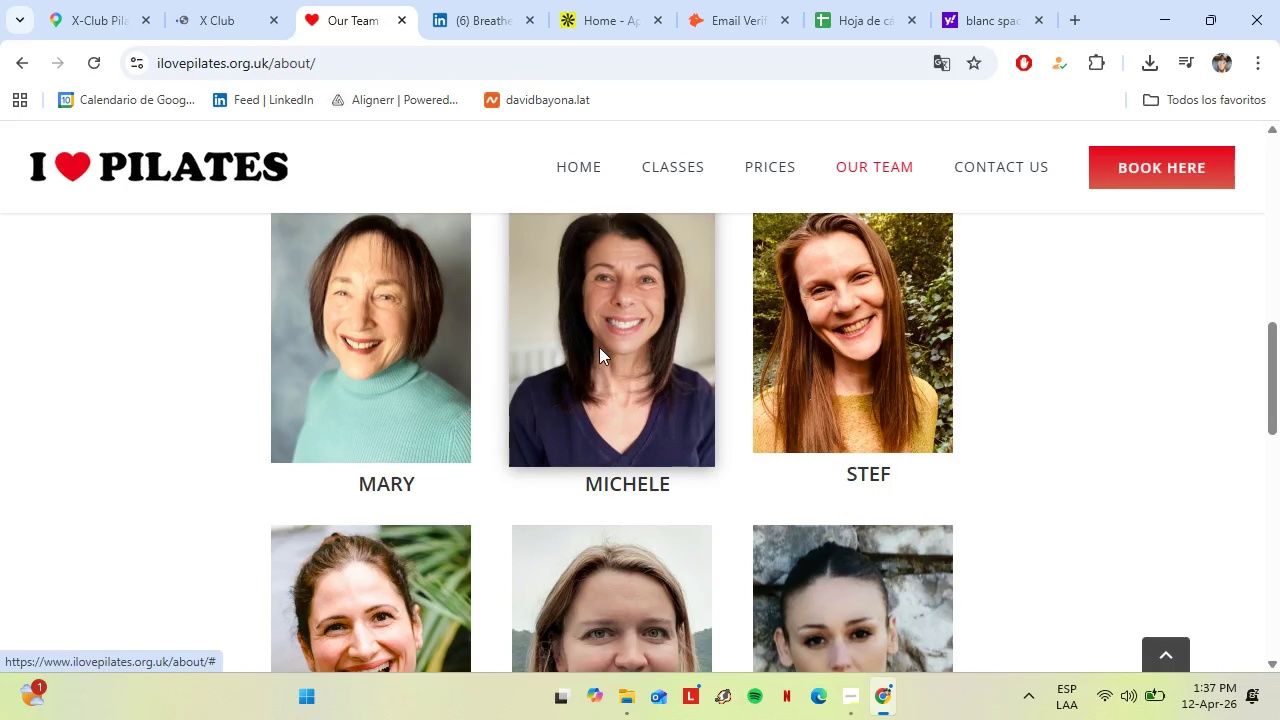 
left_click([1048, 205])
 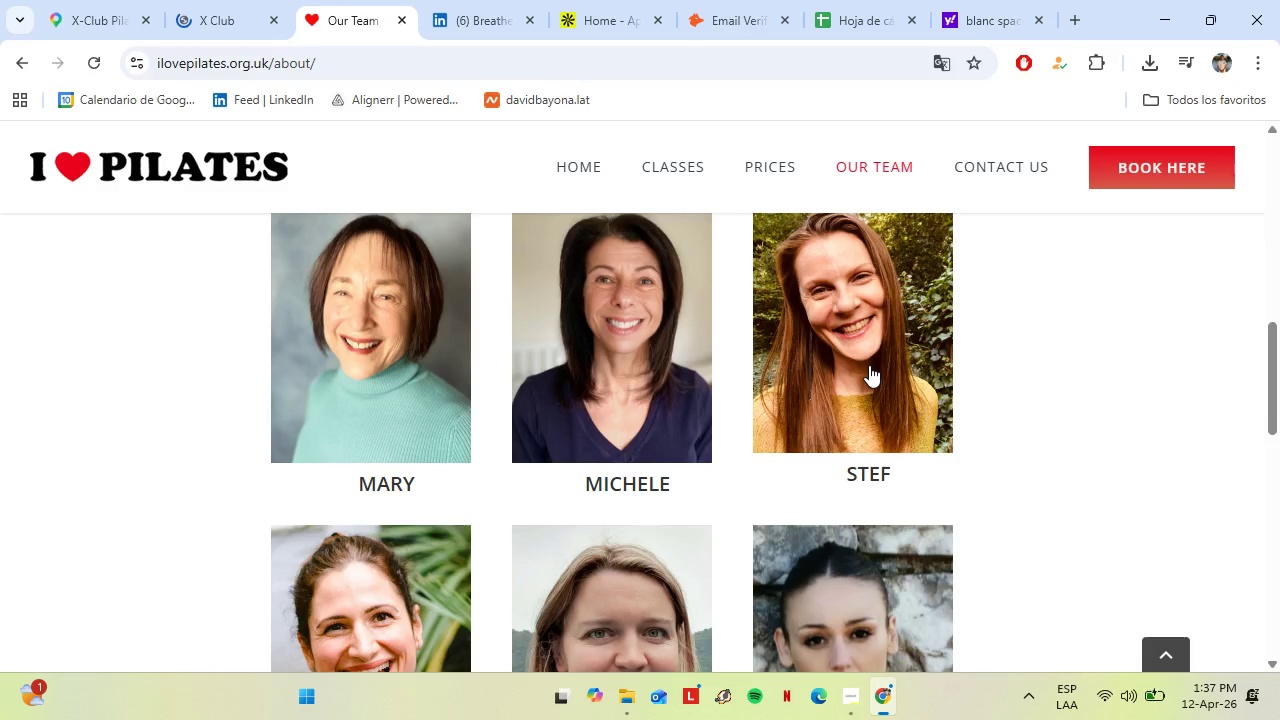 
left_click([869, 365])
 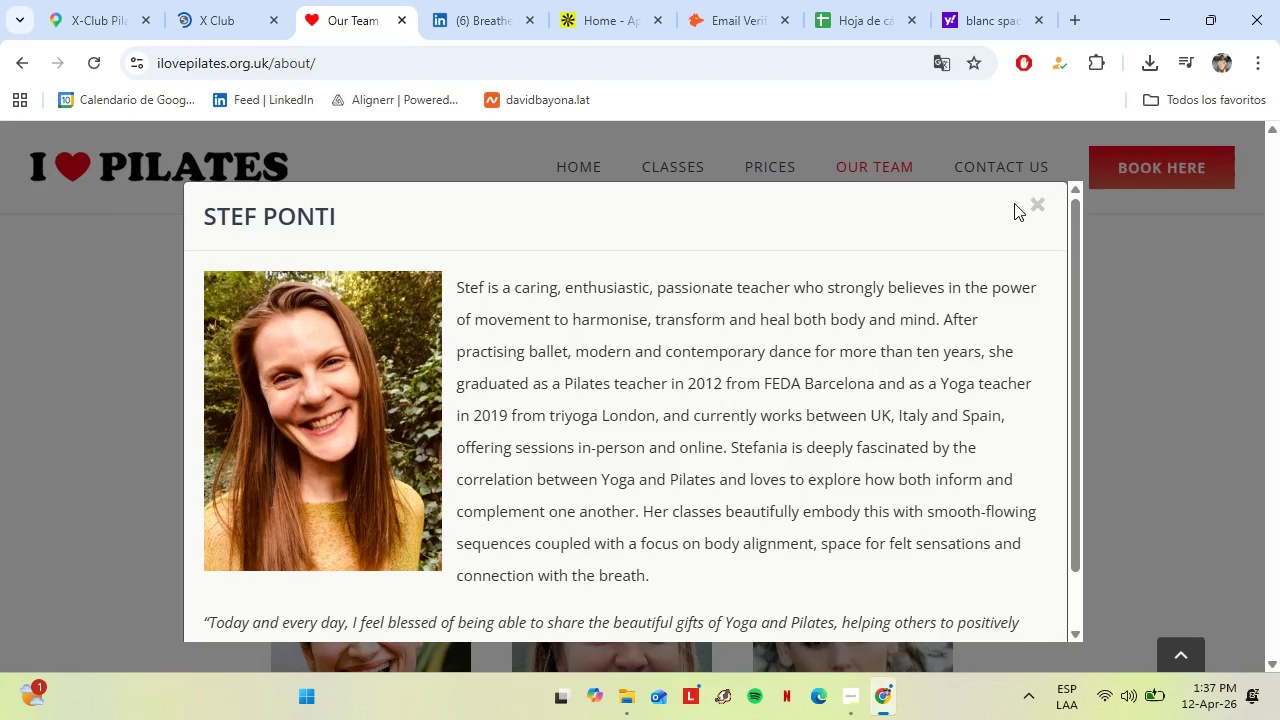 
scroll: coordinate [706, 419], scroll_direction: down, amount: 3.0
 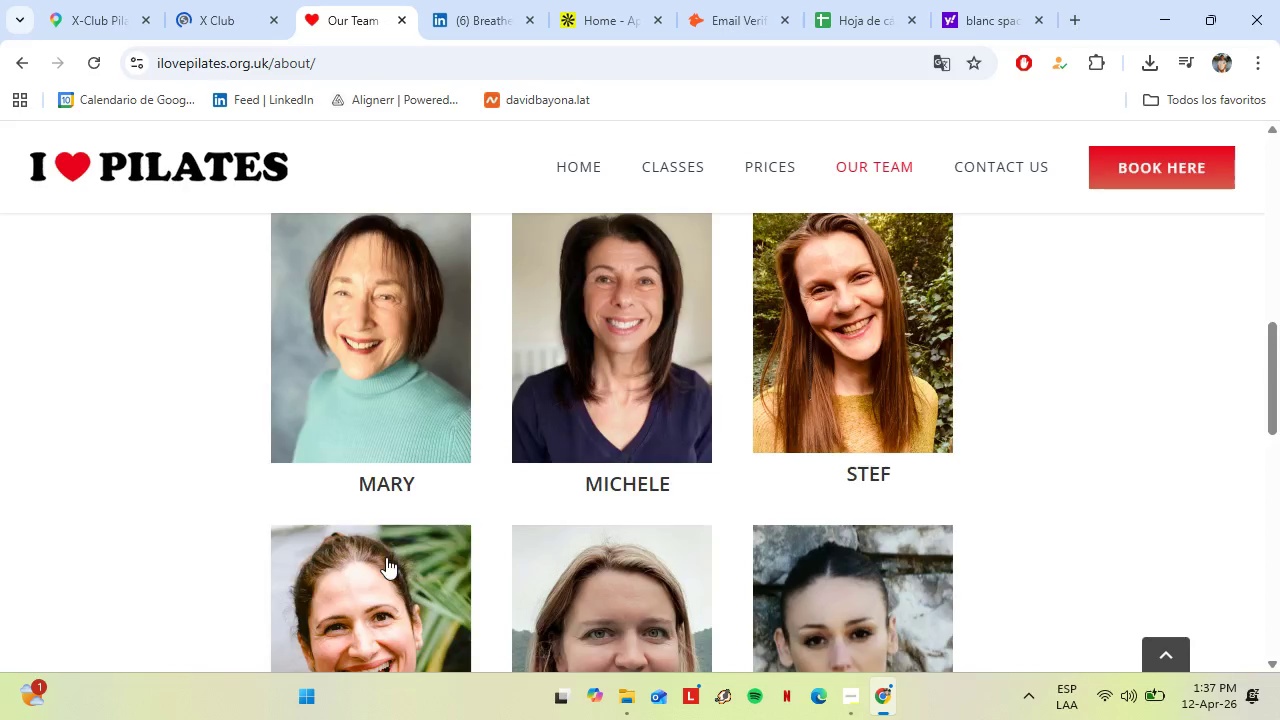 
left_click([392, 475])
 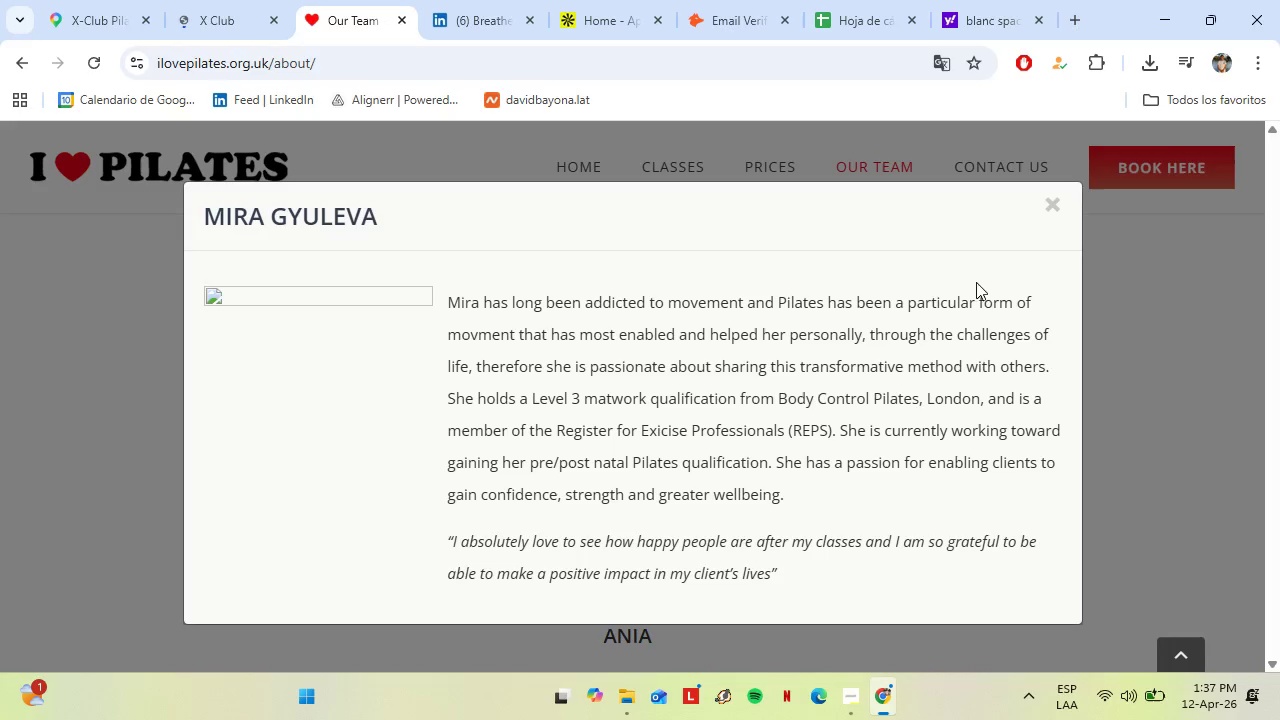 
scroll: coordinate [386, 557], scroll_direction: down, amount: 2.0
 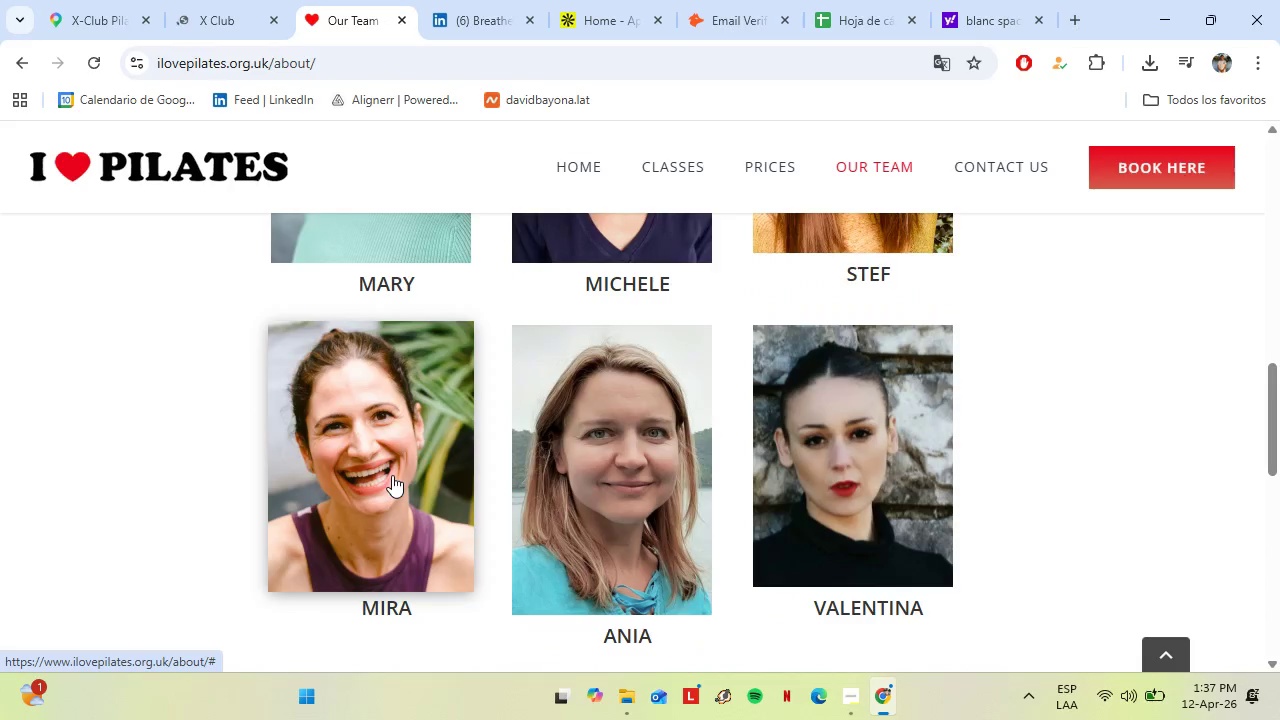 
wait(5.29)
 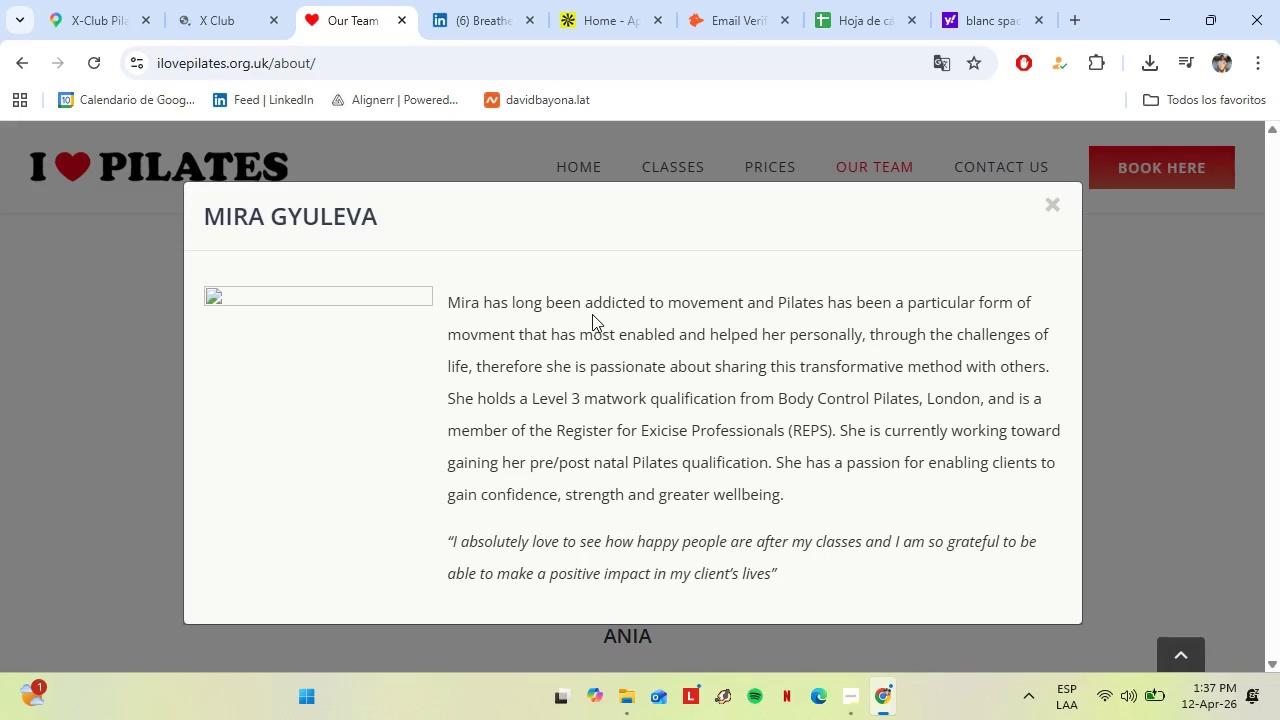 
left_click([1039, 208])
 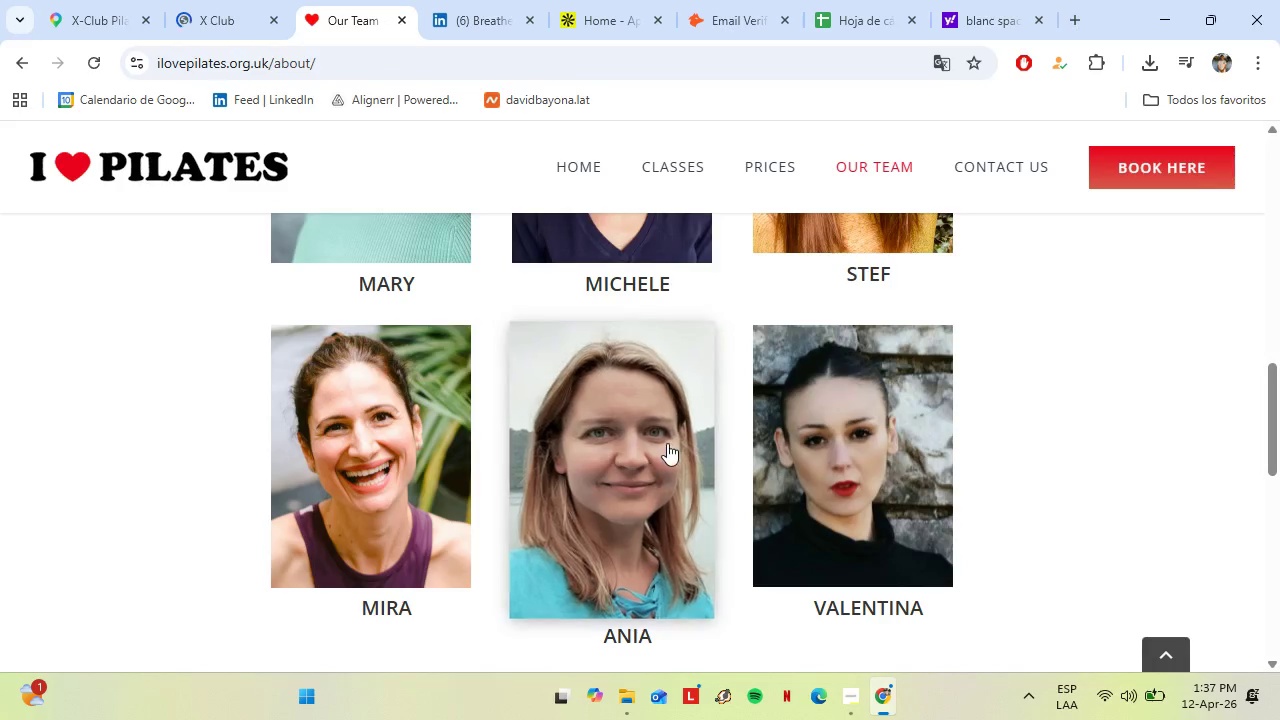 
left_click([667, 443])
 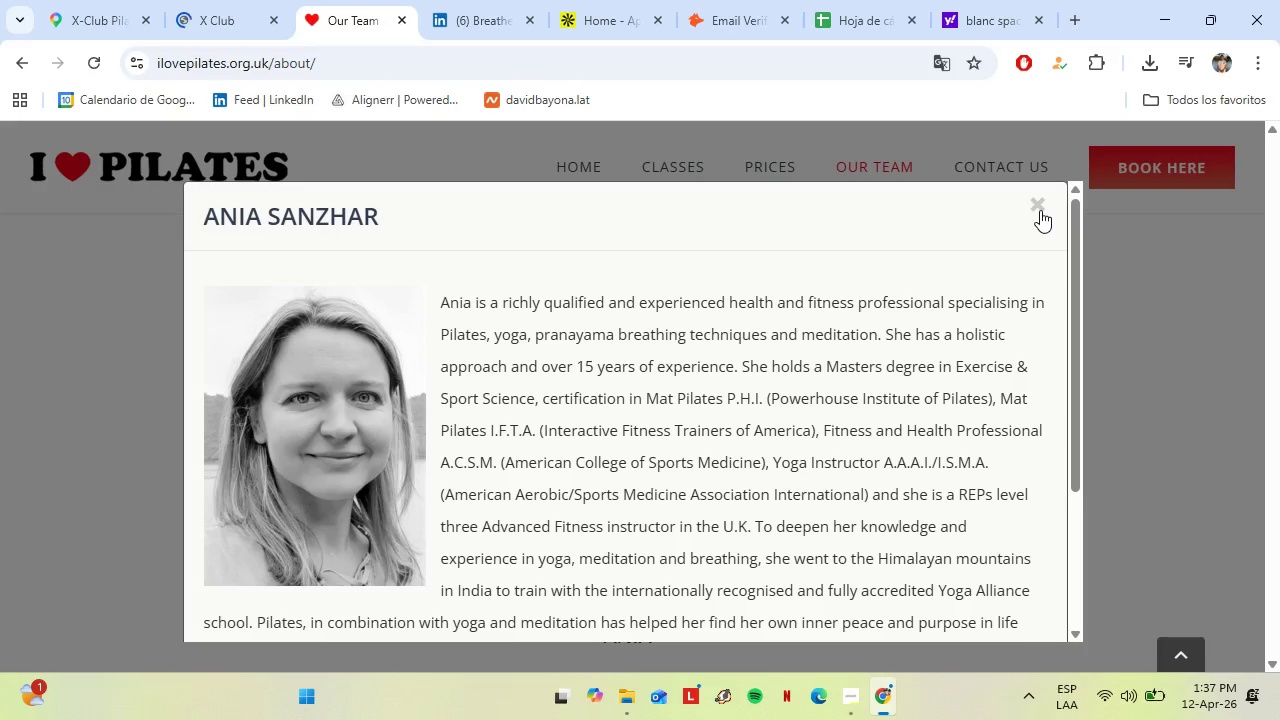 
wait(5.3)
 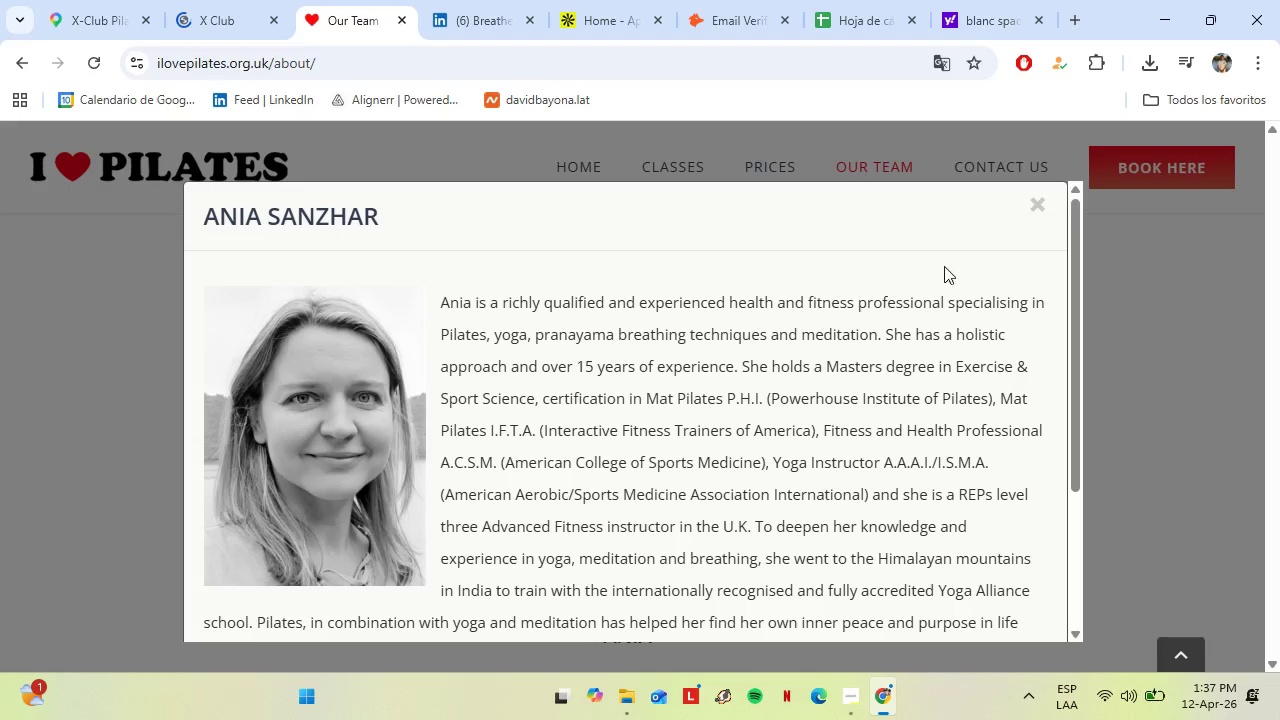 
left_click([1040, 210])
 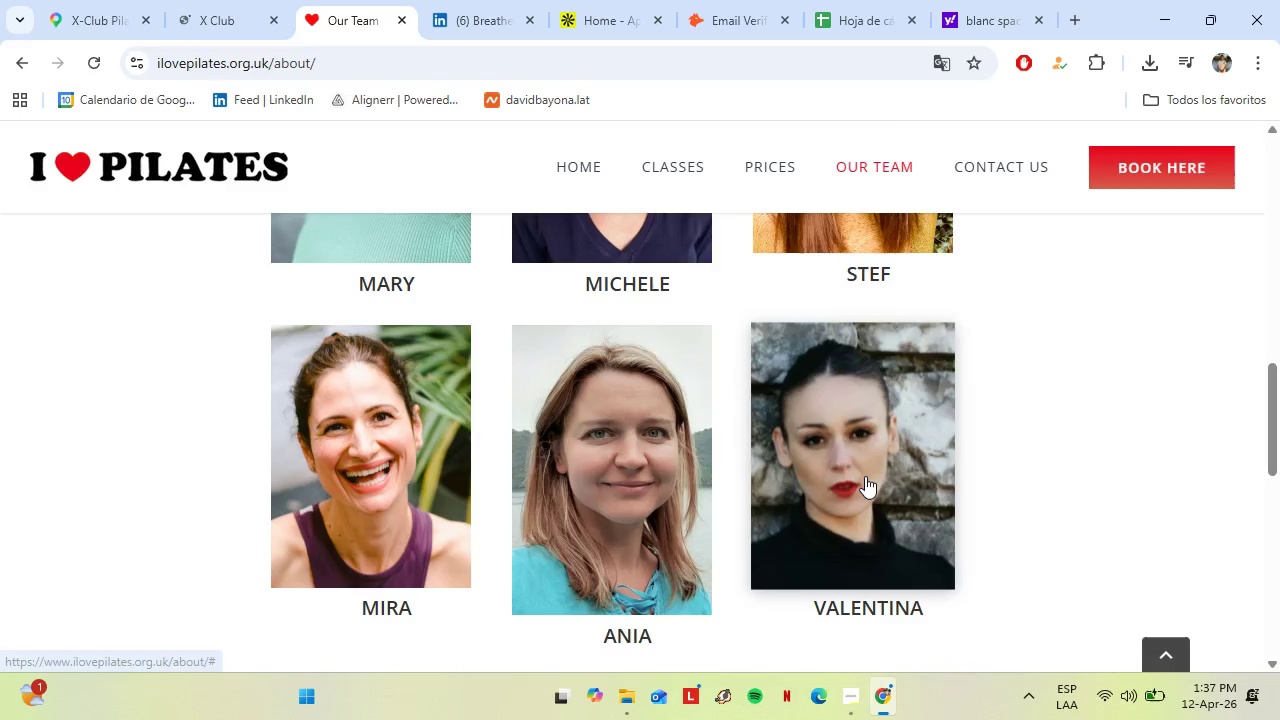 
left_click([865, 476])
 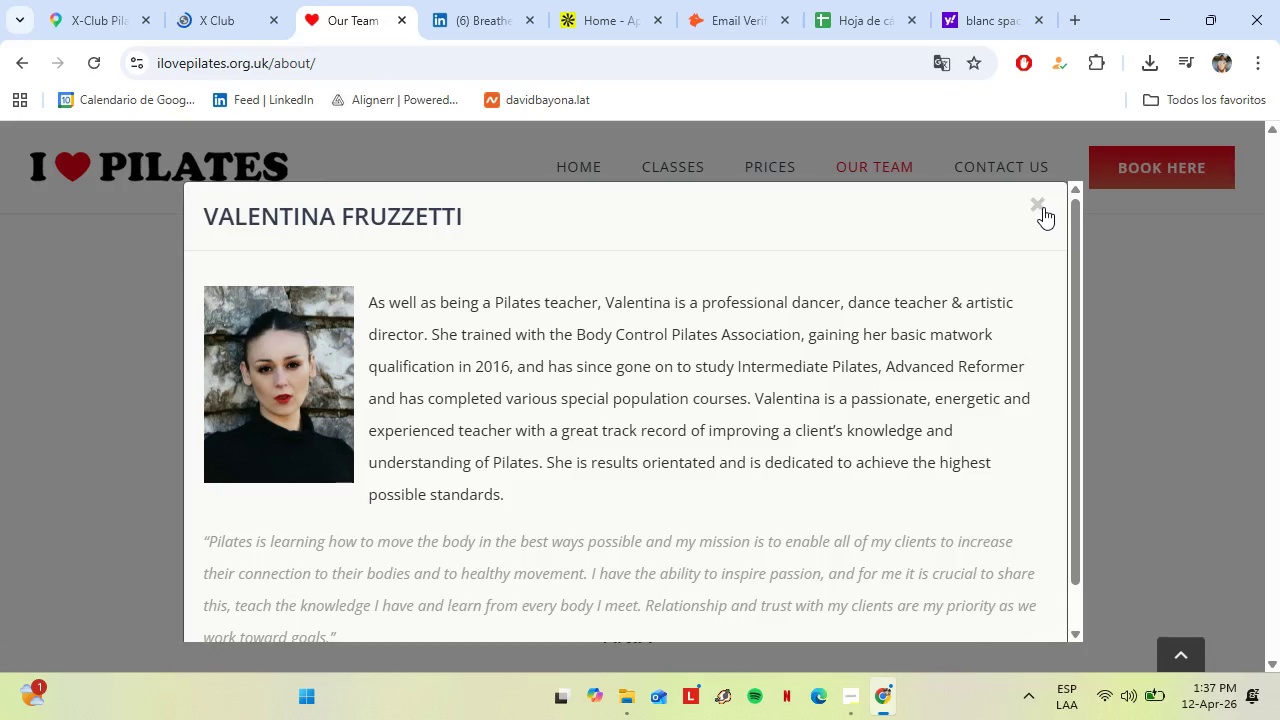 
left_click([1040, 206])
 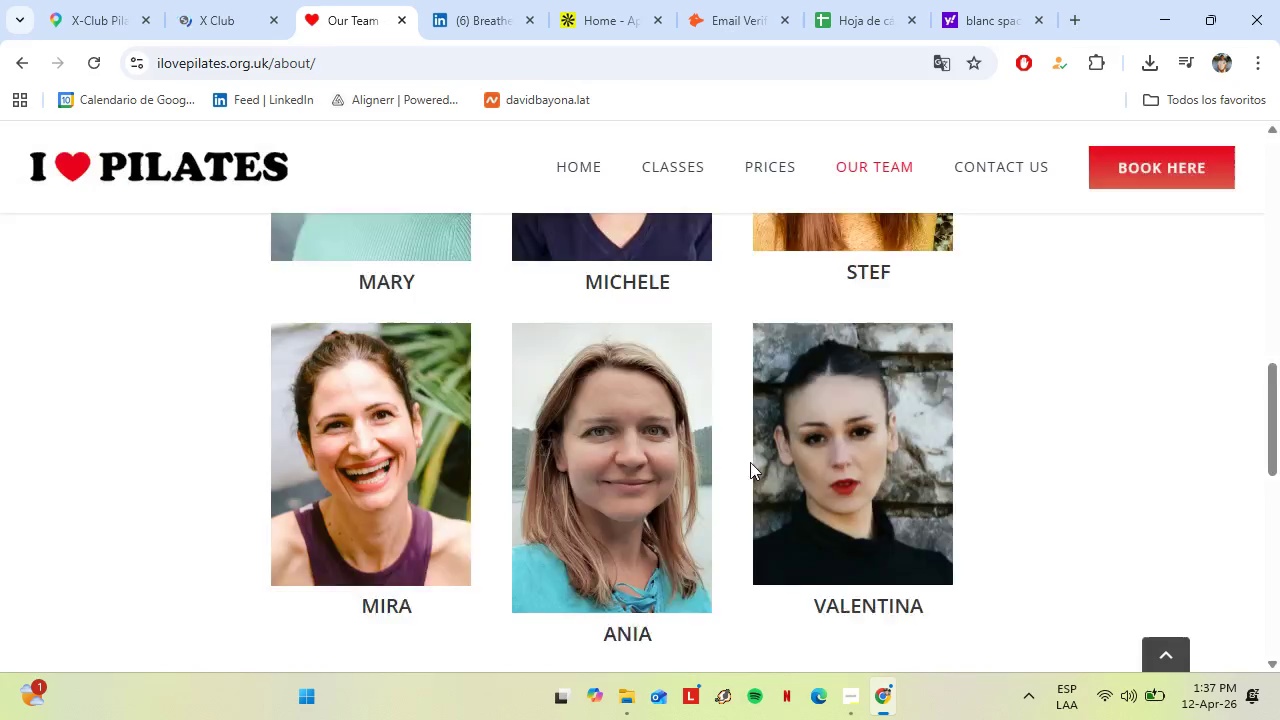 
scroll: coordinate [730, 440], scroll_direction: down, amount: 4.0
 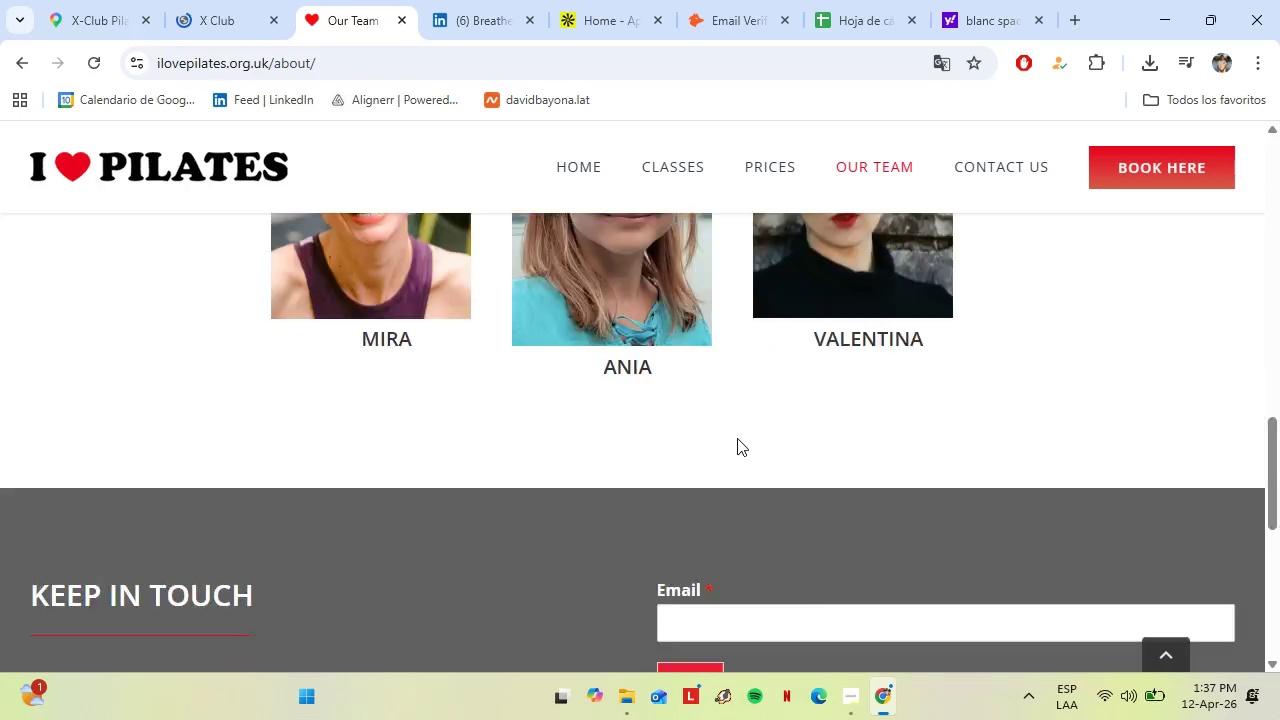 
scroll: coordinate [740, 545], scroll_direction: up, amount: 19.0
 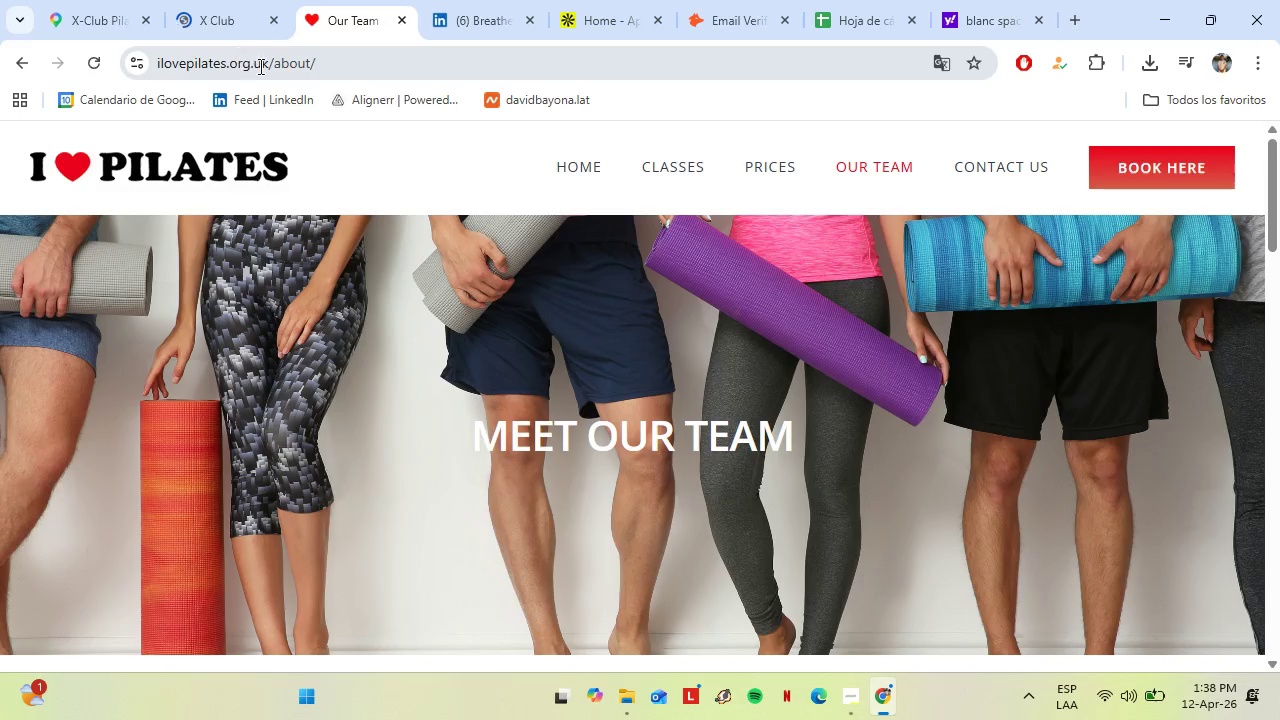 
left_click_drag(start_coordinate=[267, 64], to_coordinate=[95, 59])
 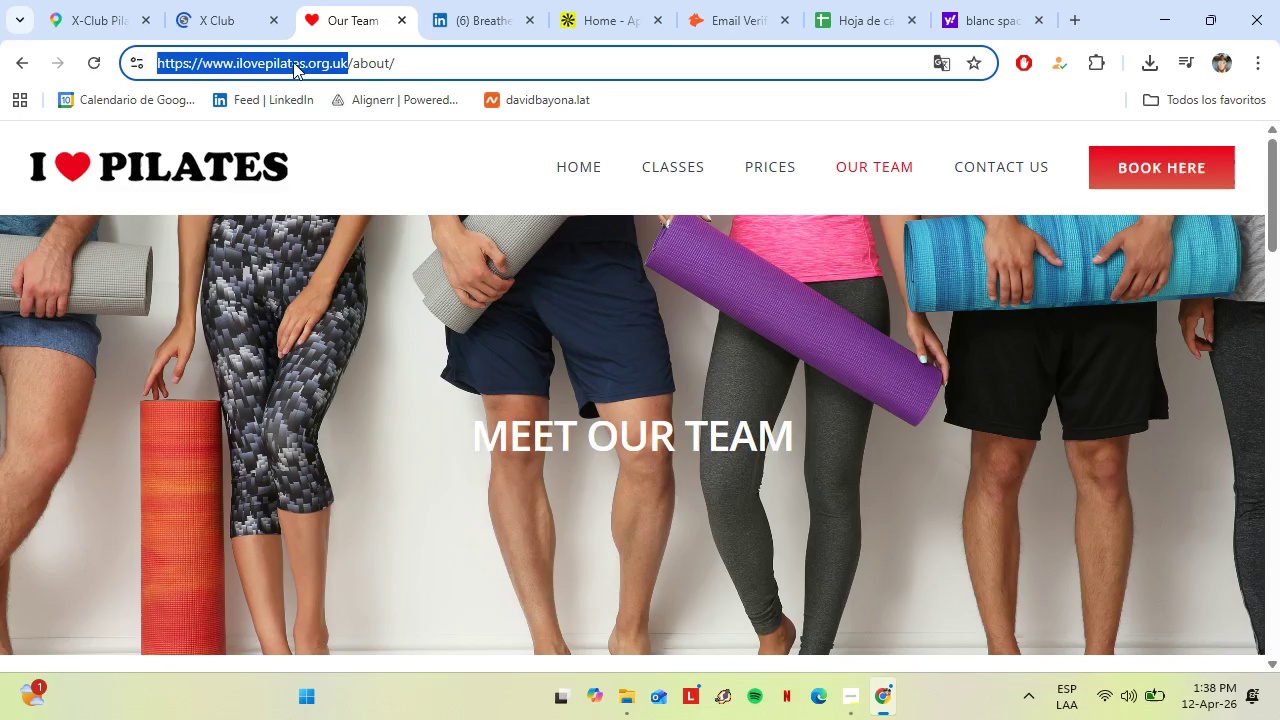 
key(Control+C)
 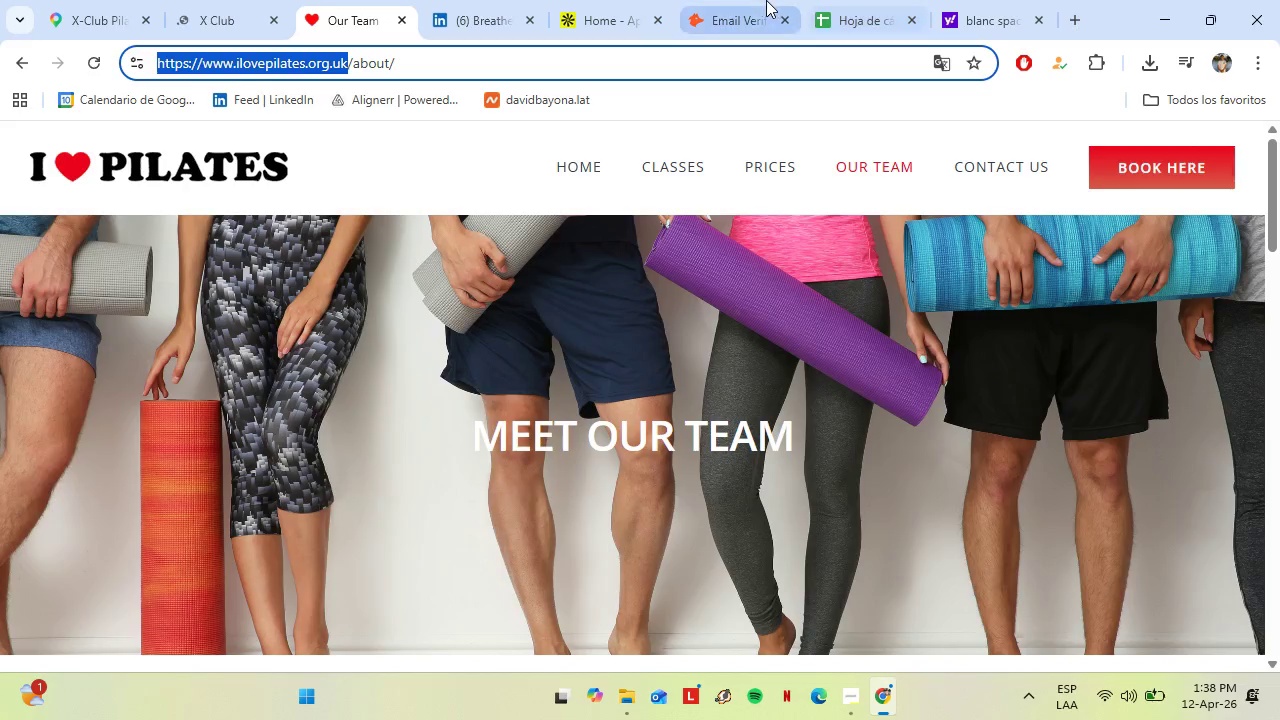 
left_click([766, 0])
 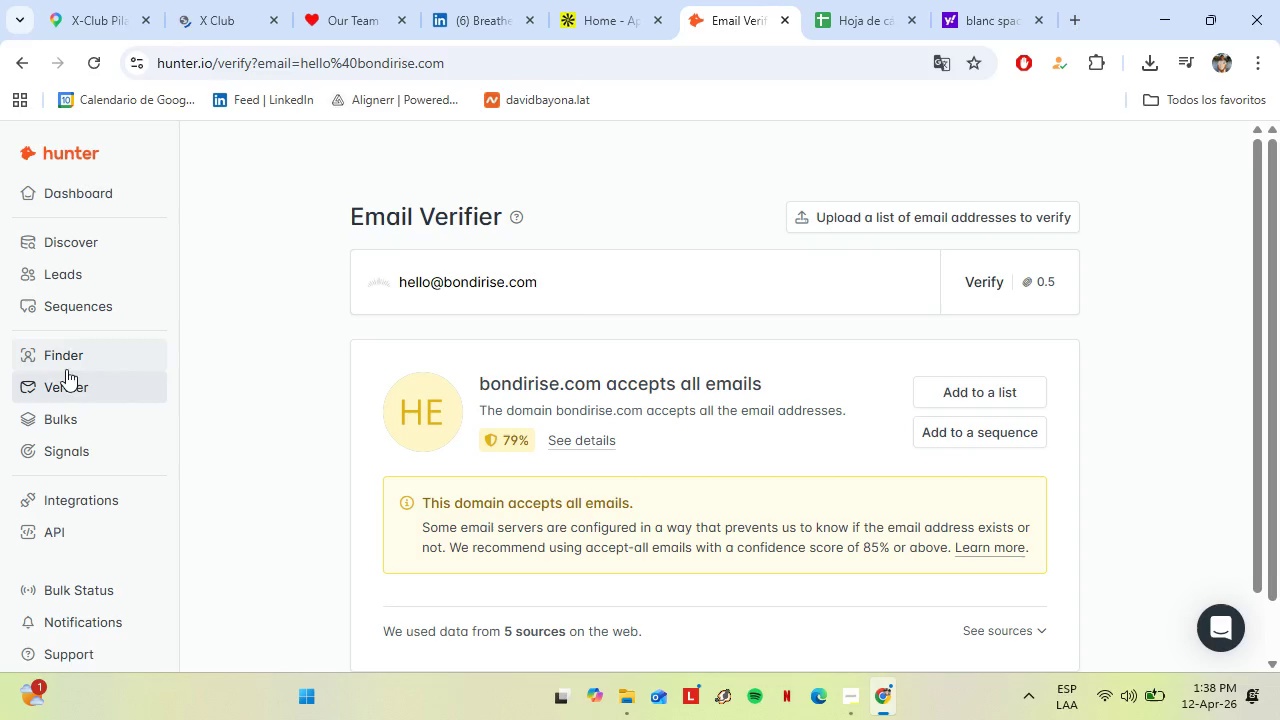 
double_click([47, 356])
 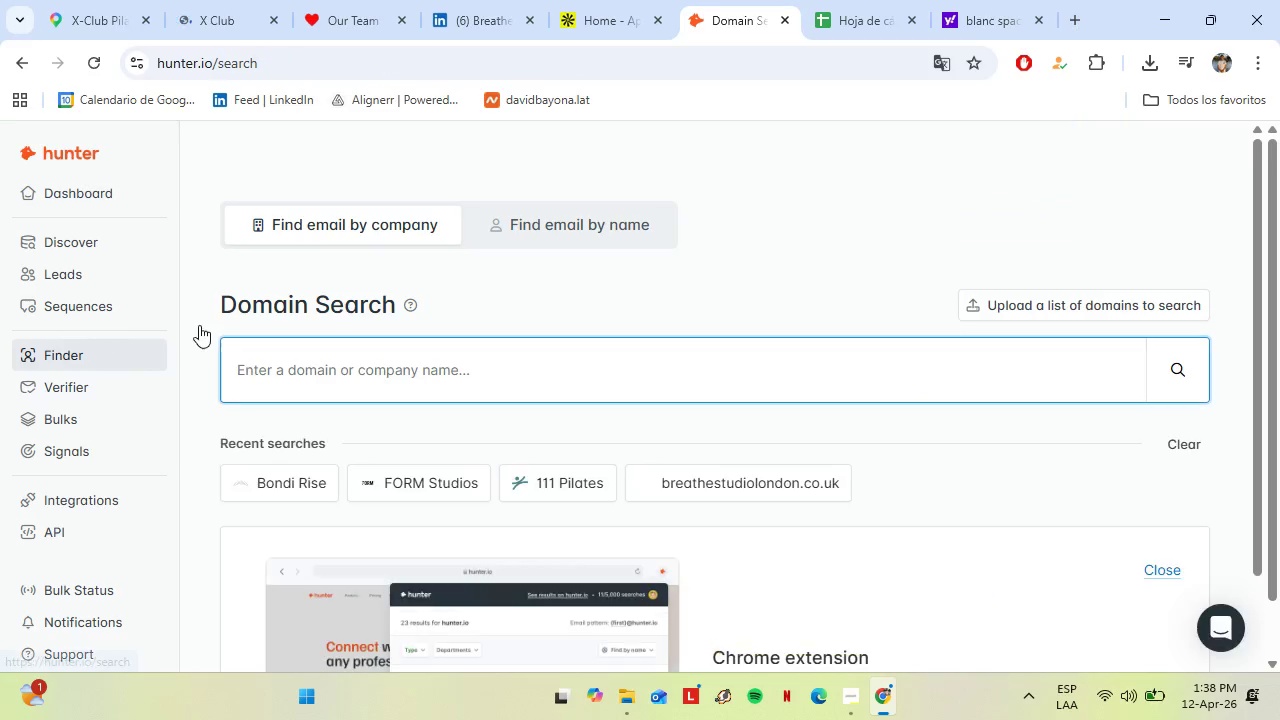 
key(Control+V)
 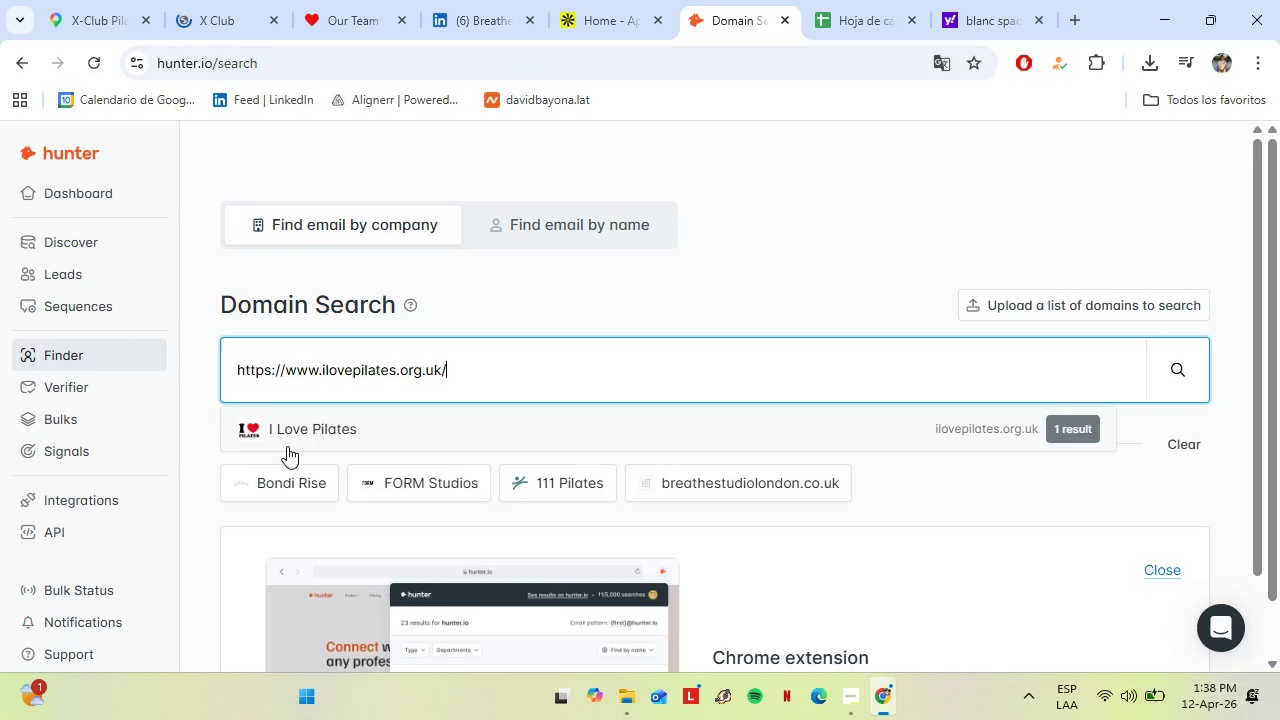 
left_click([276, 436])
 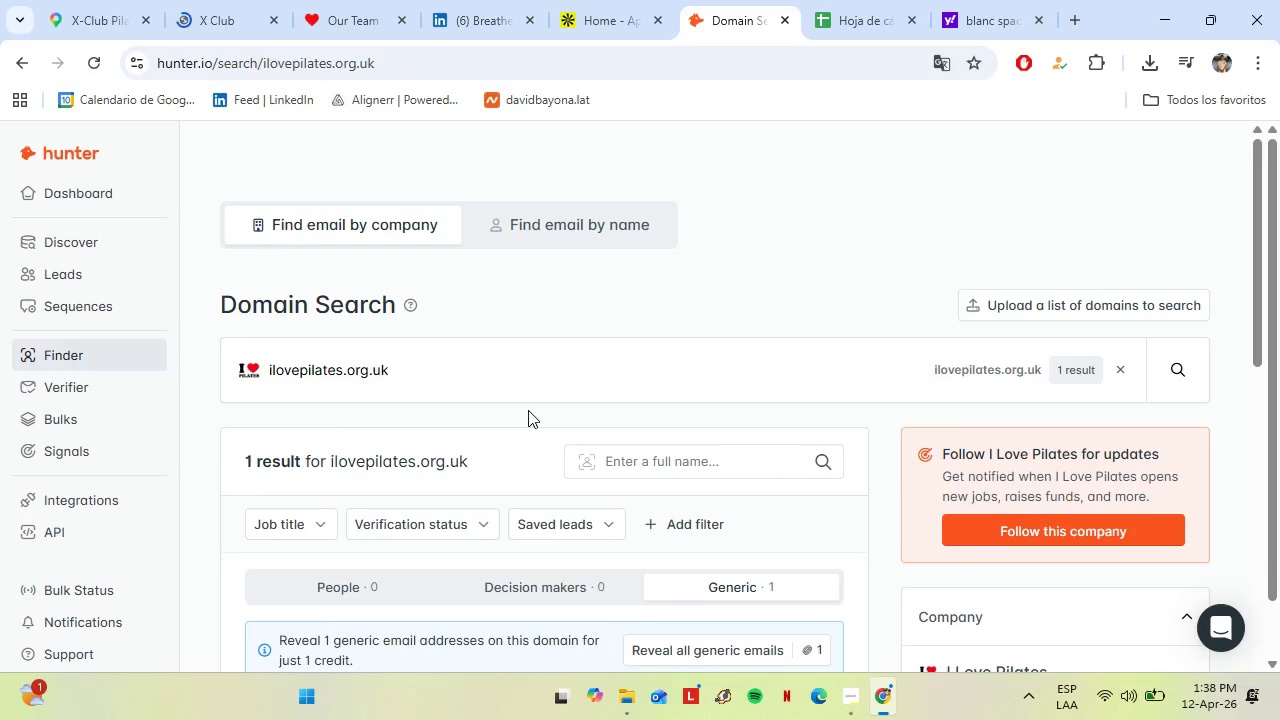 
scroll: coordinate [528, 410], scroll_direction: down, amount: 2.0
 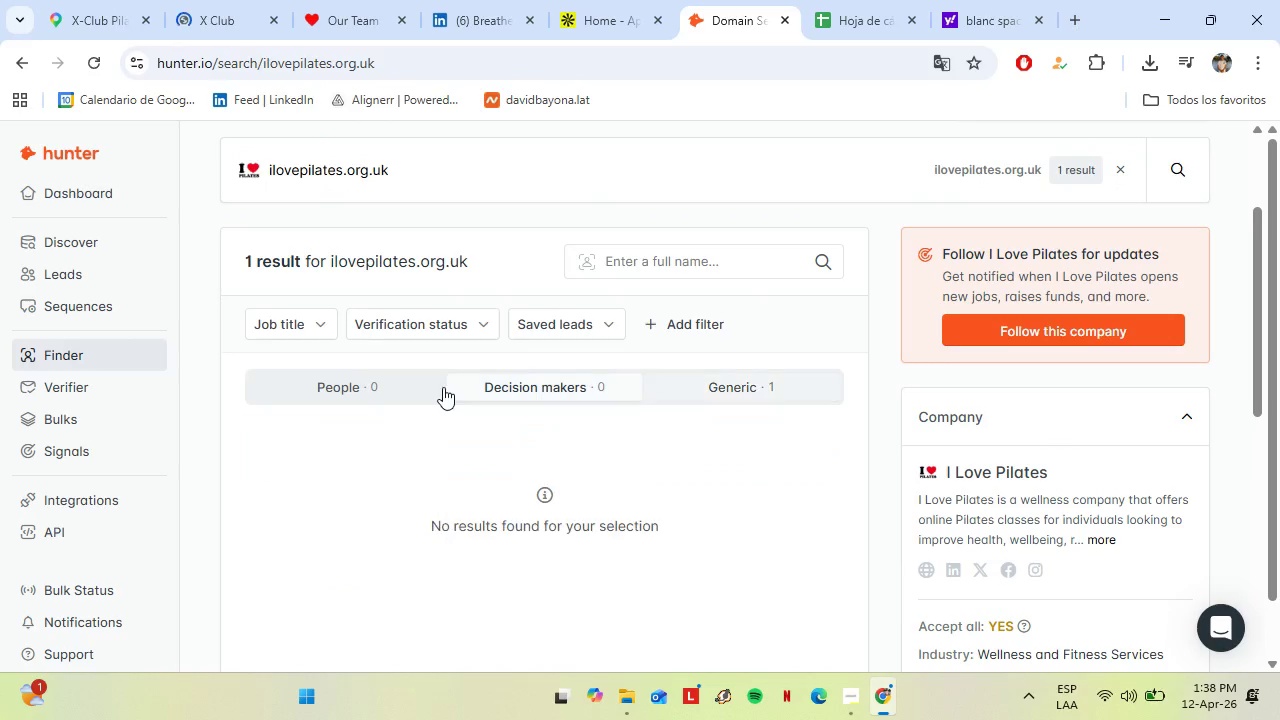 
left_click([371, 381])
 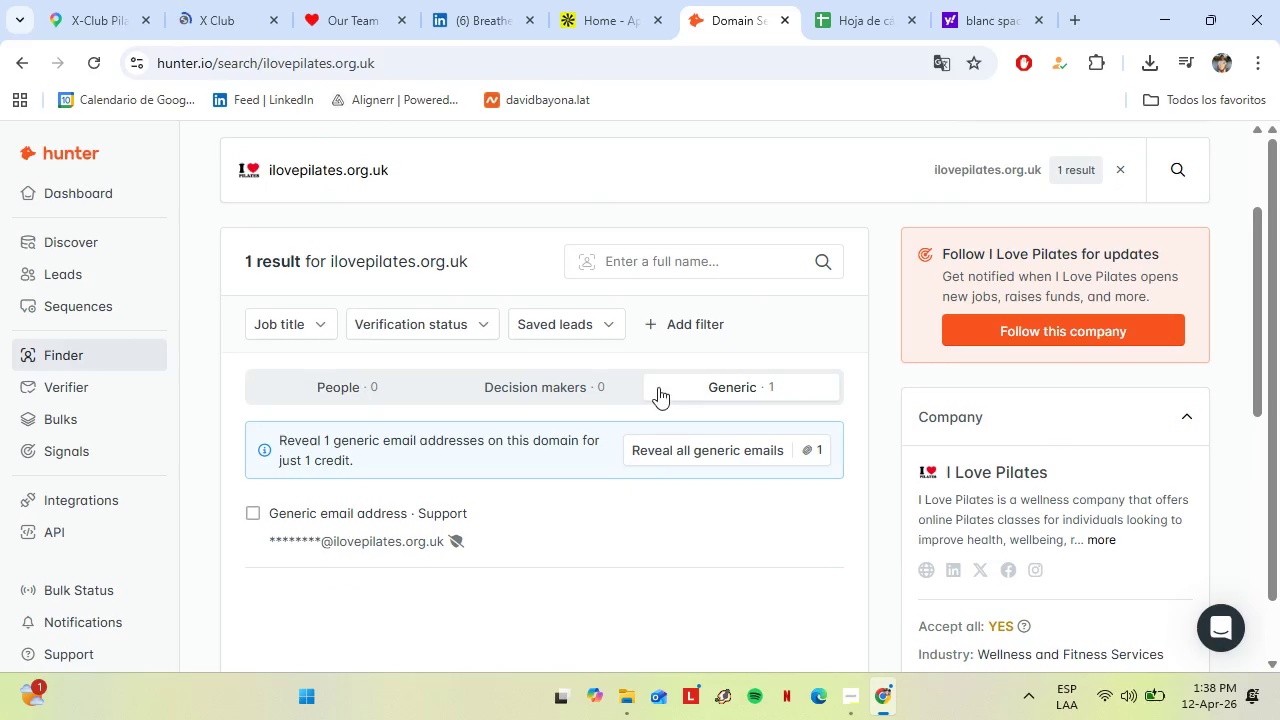 
left_click([709, 385])
 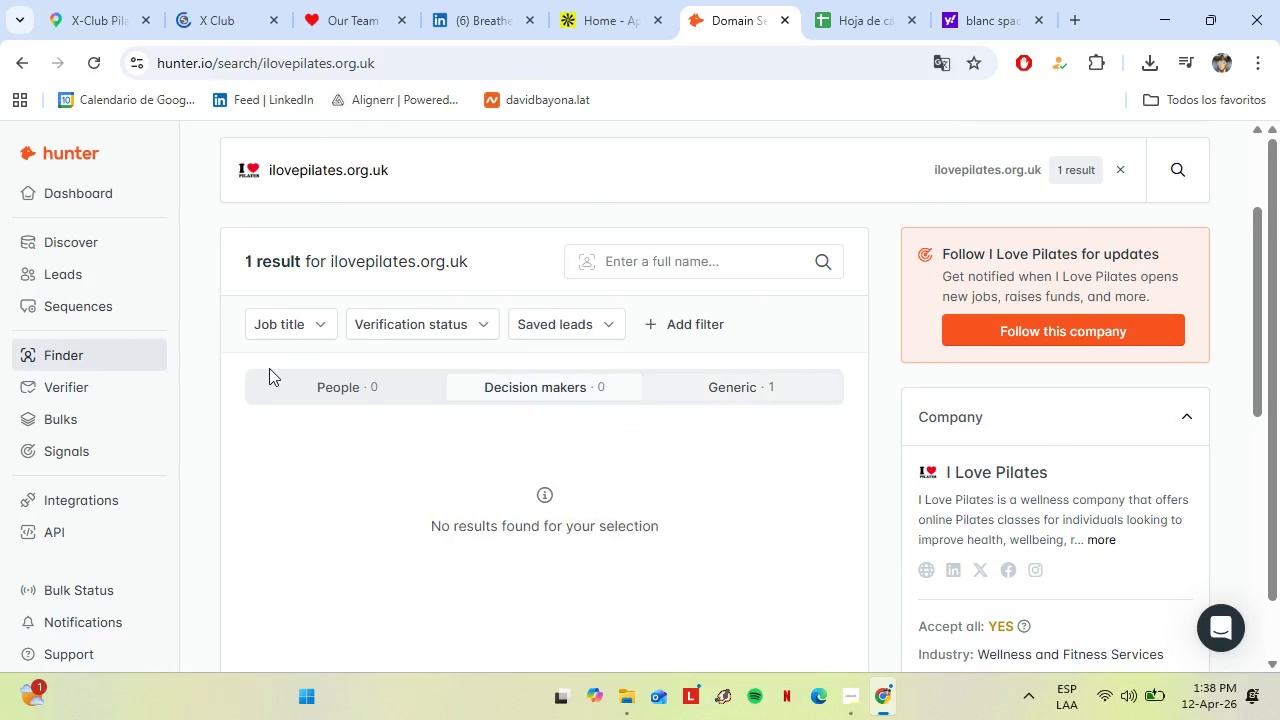 
triple_click([269, 368])
 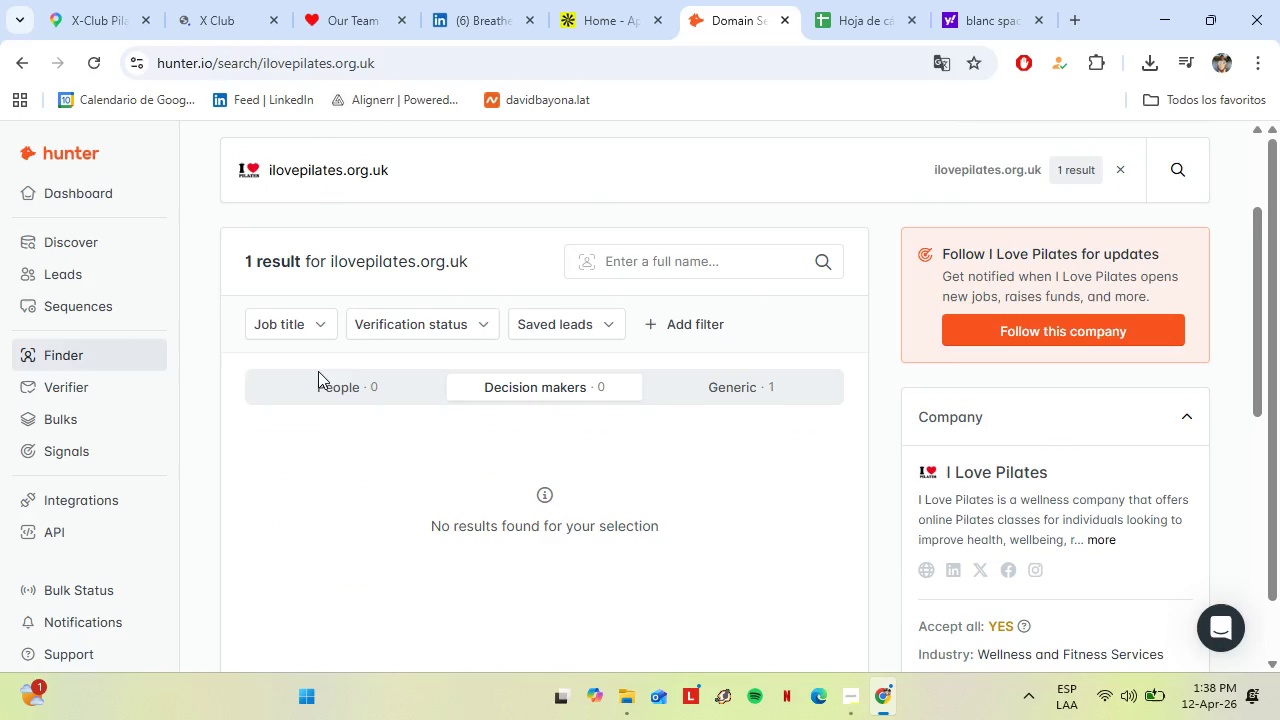 
triple_click([312, 371])
 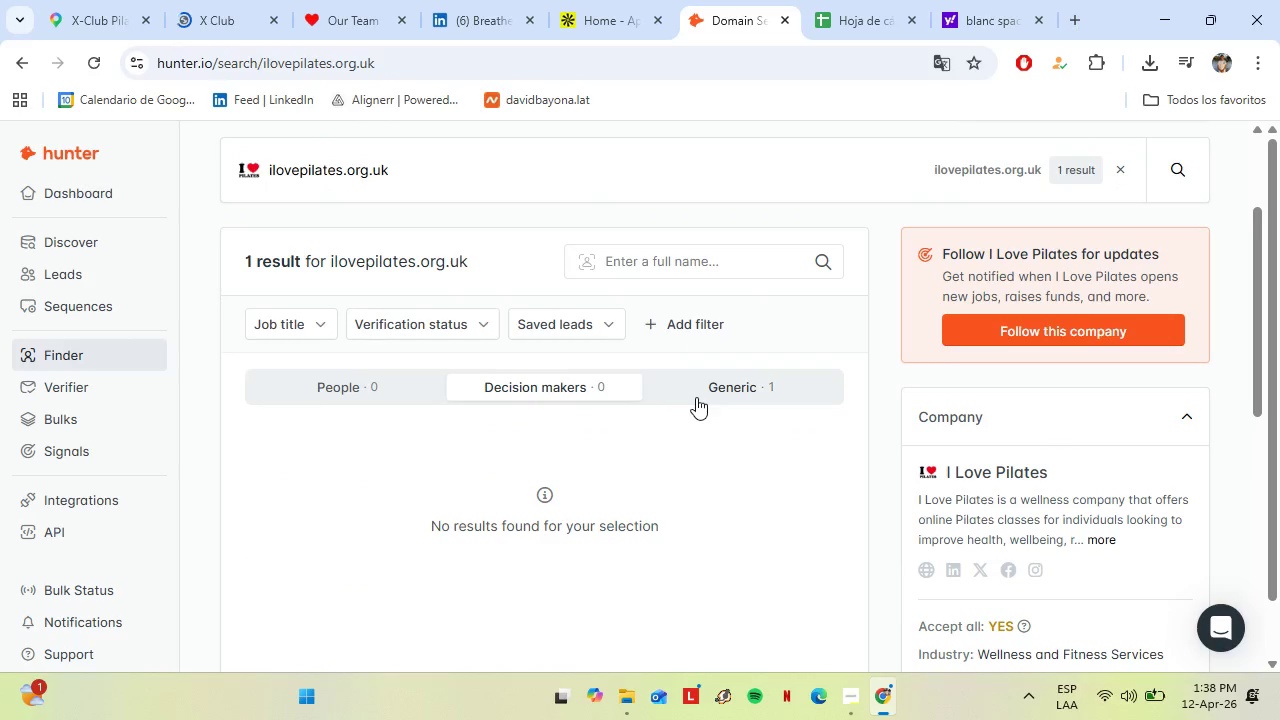 
left_click([696, 397])
 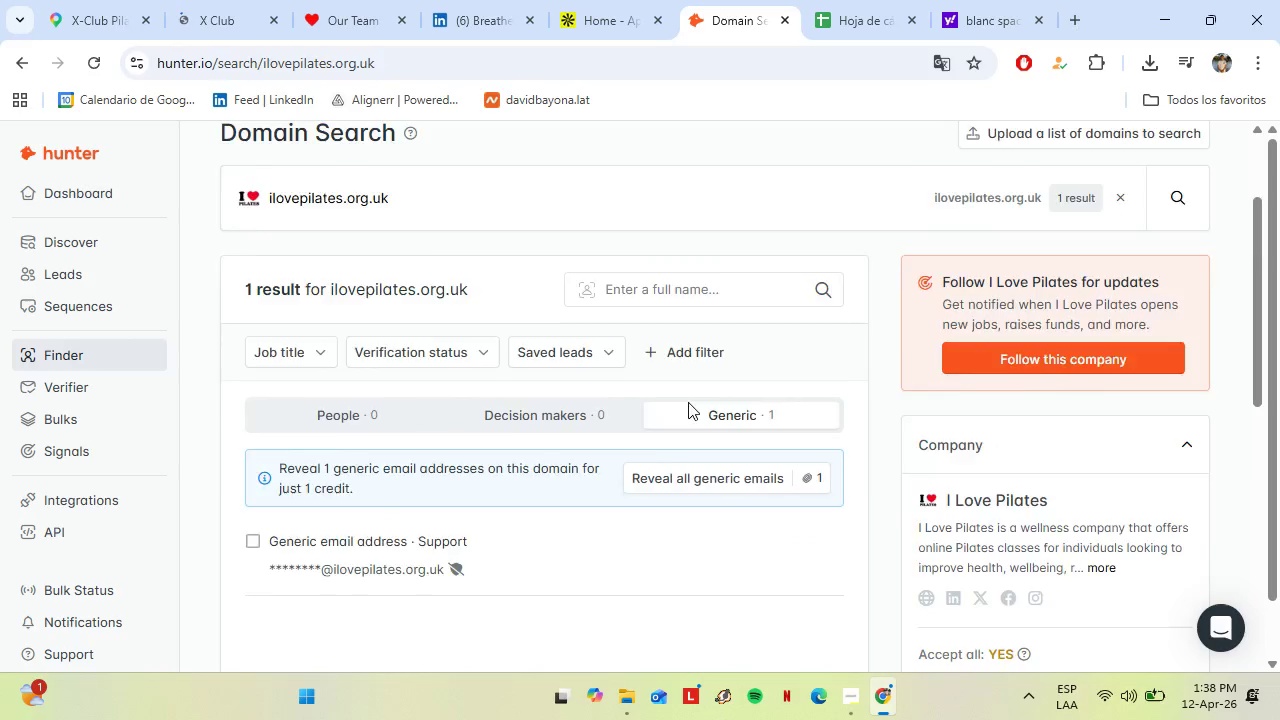 
scroll: coordinate [688, 402], scroll_direction: up, amount: 2.0
 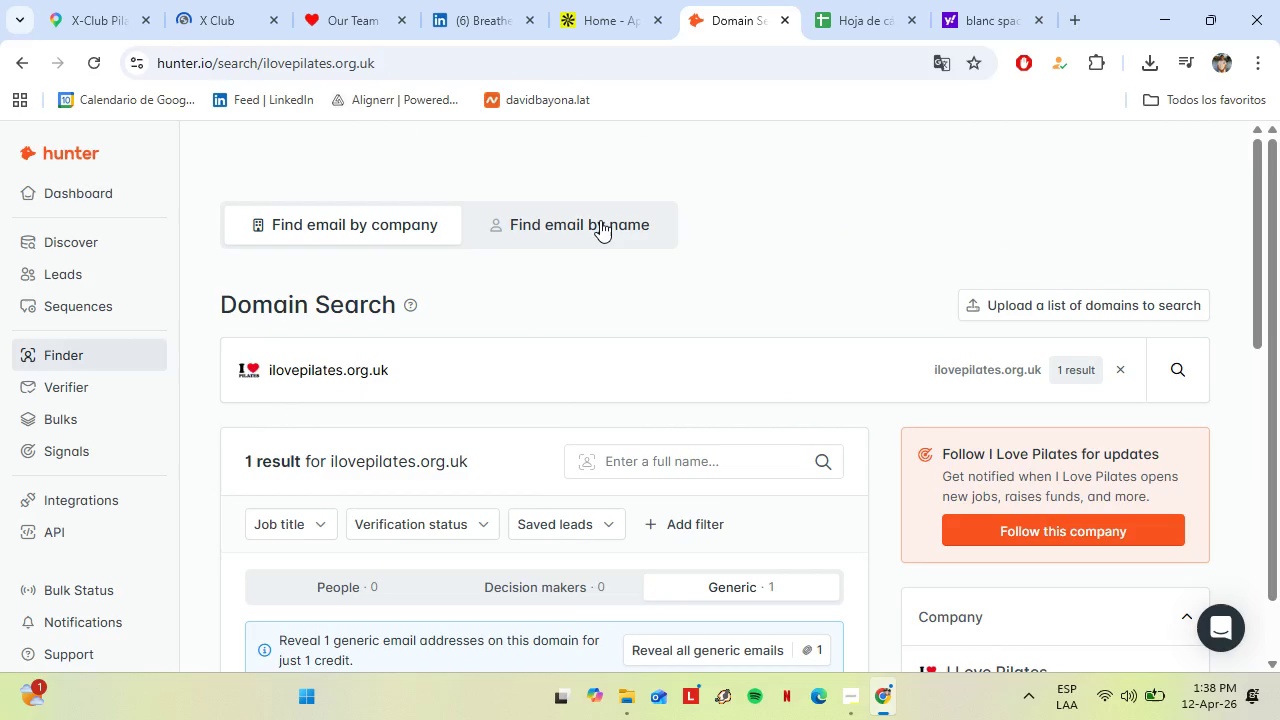 
left_click([600, 220])
 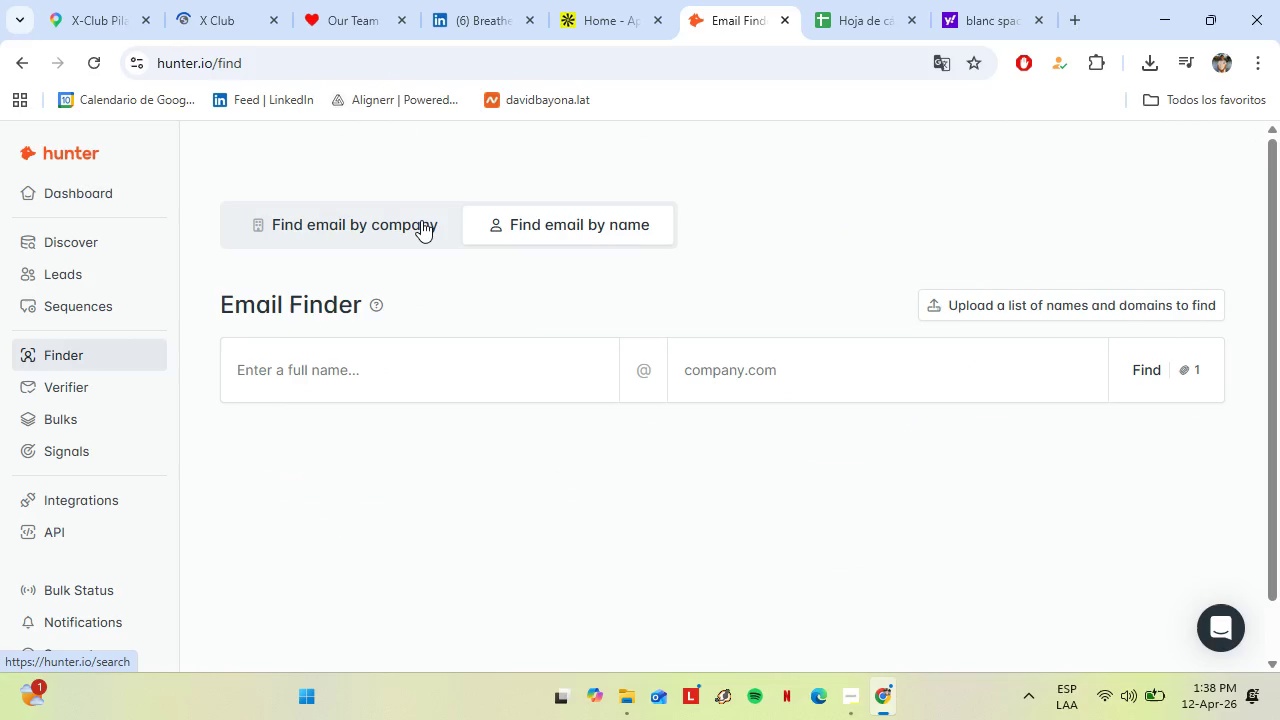 
left_click([421, 220])
 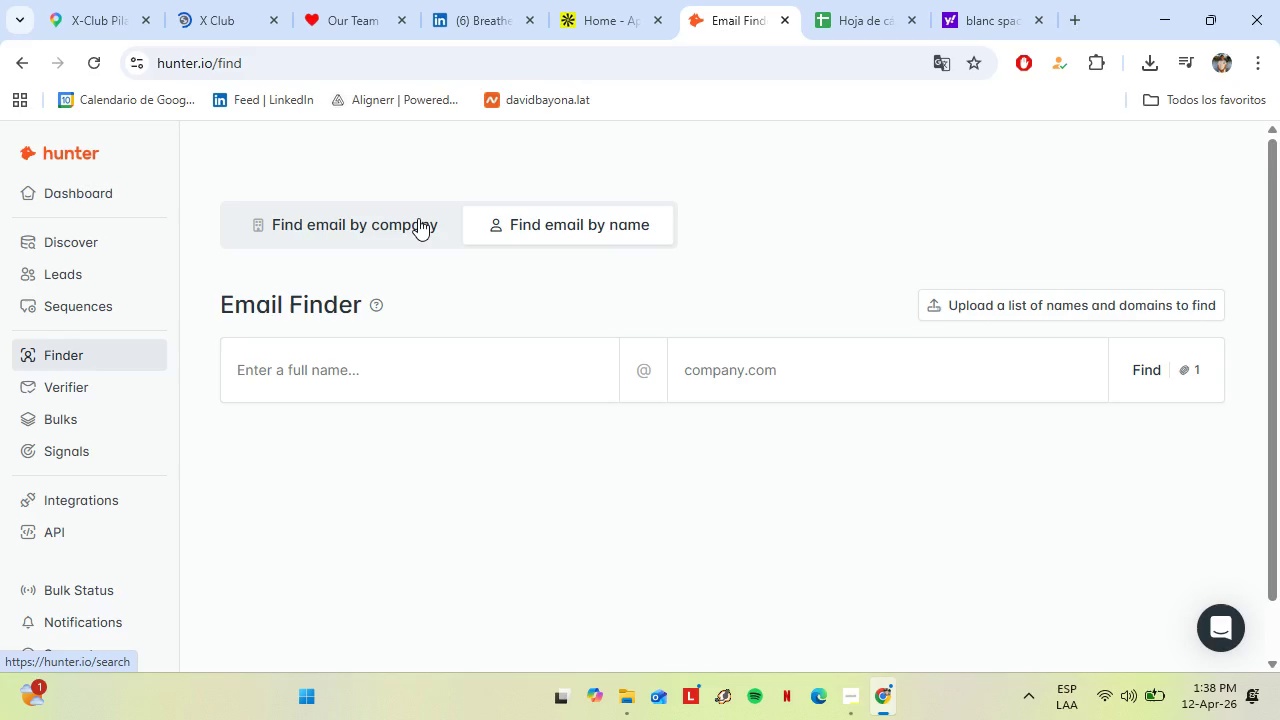 
left_click([391, 0])
 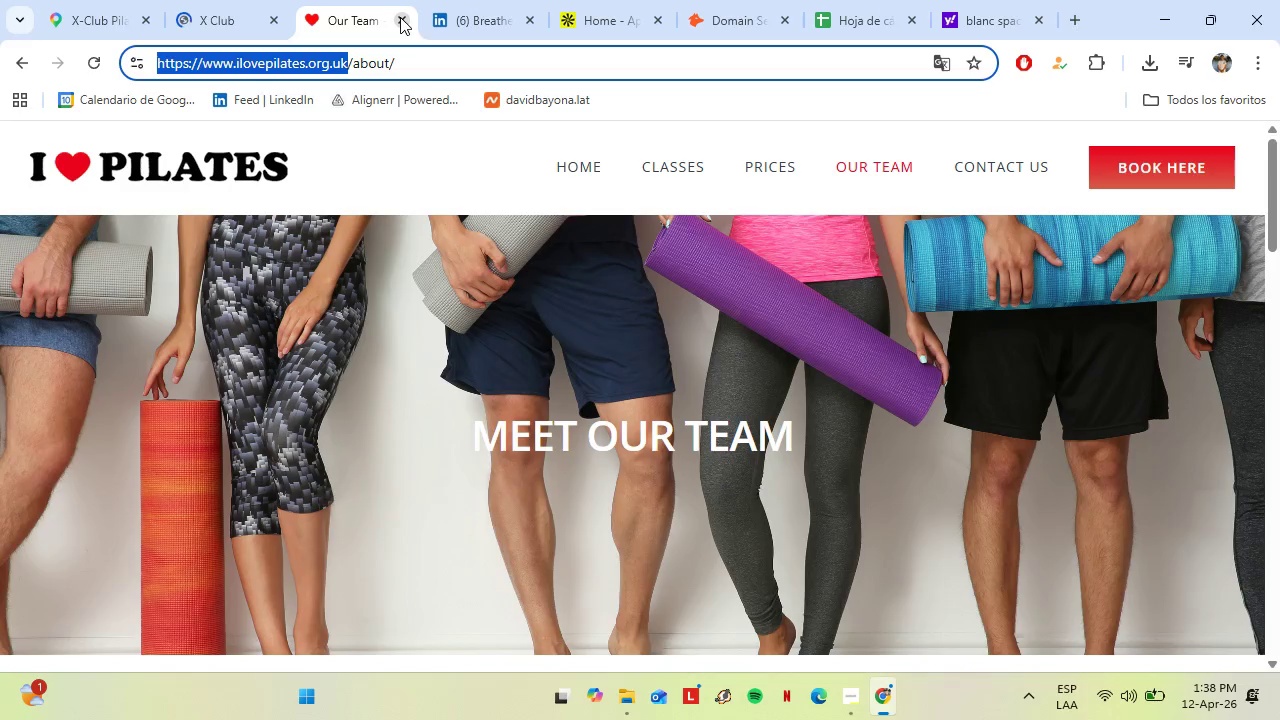 
left_click([400, 17])
 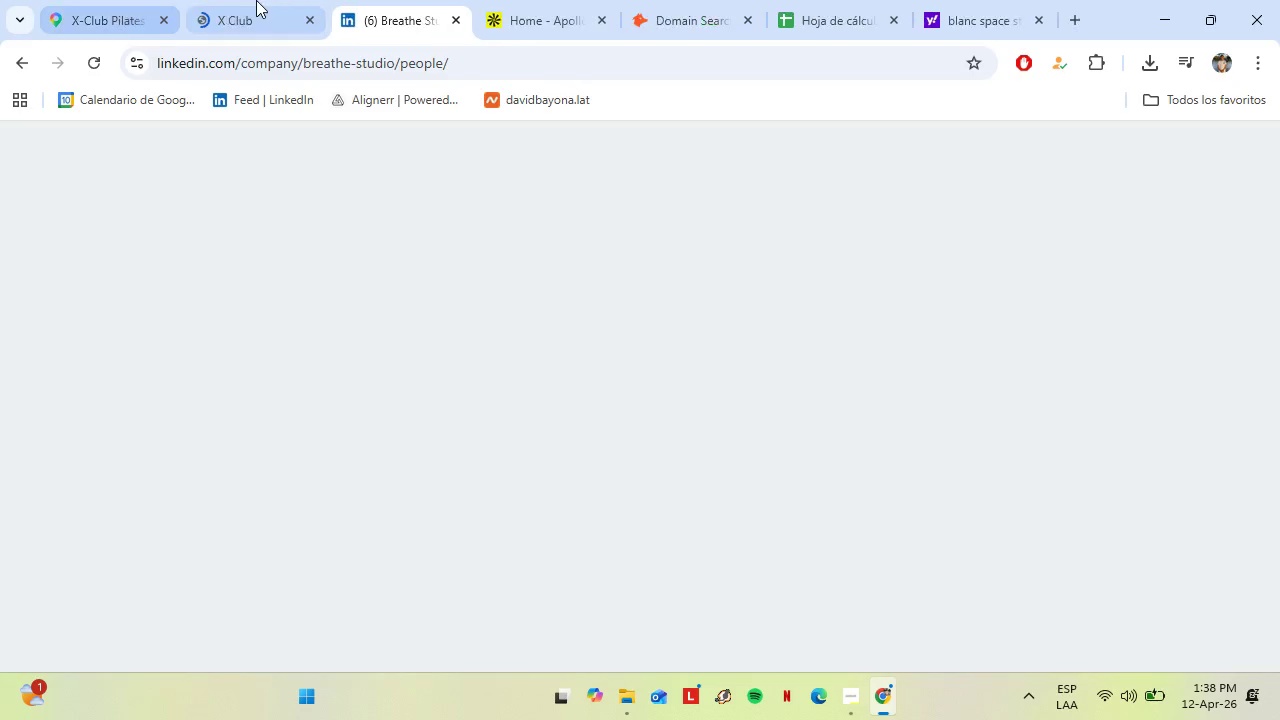 
left_click([256, 0])
 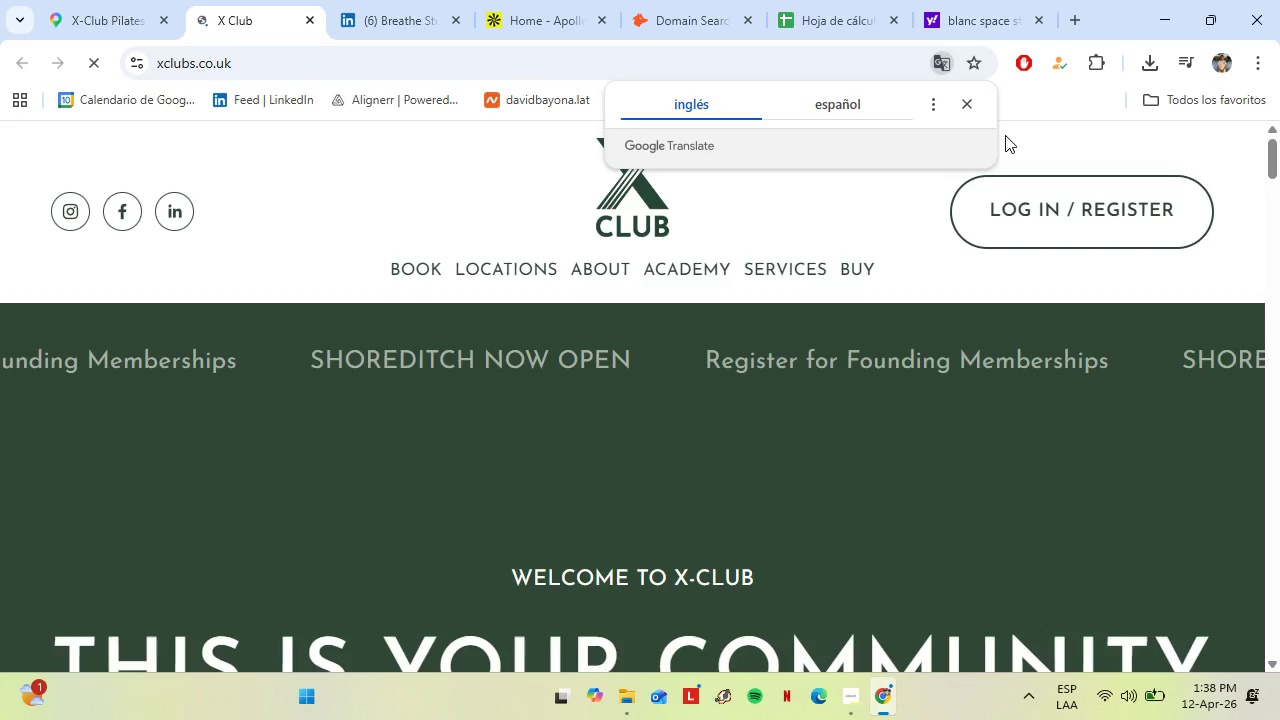 
left_click([975, 105])
 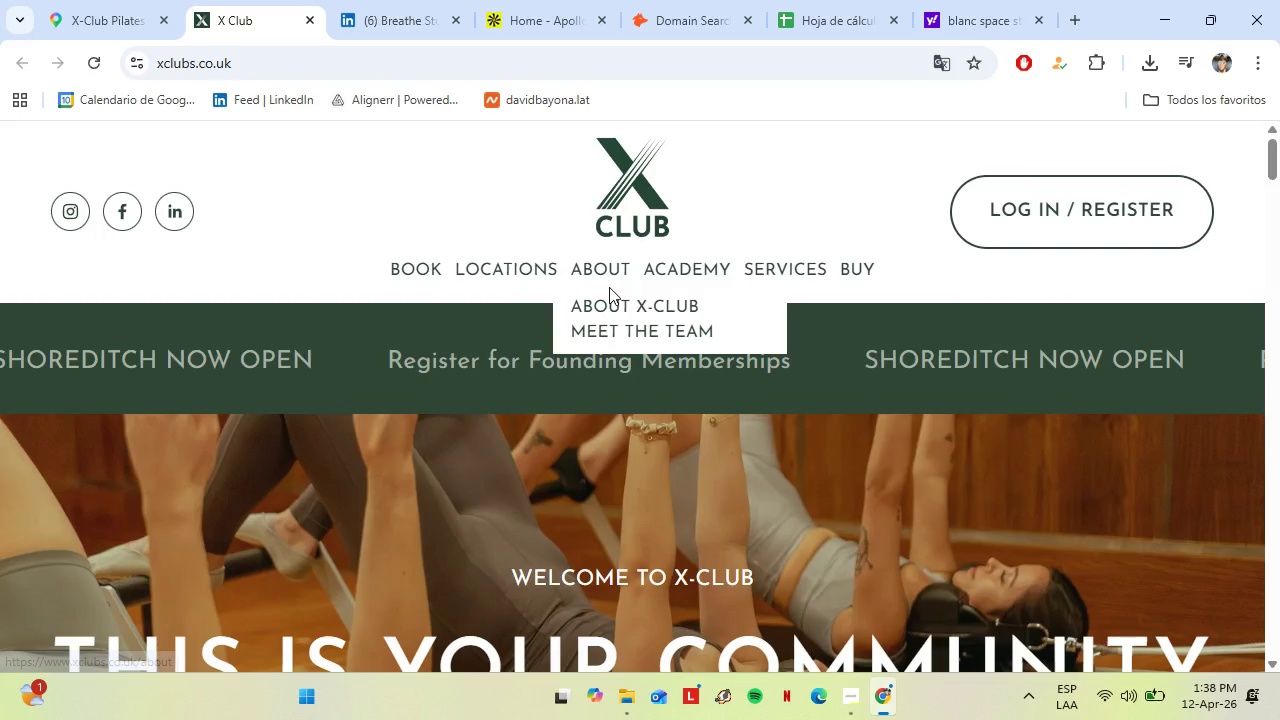 
left_click([610, 303])
 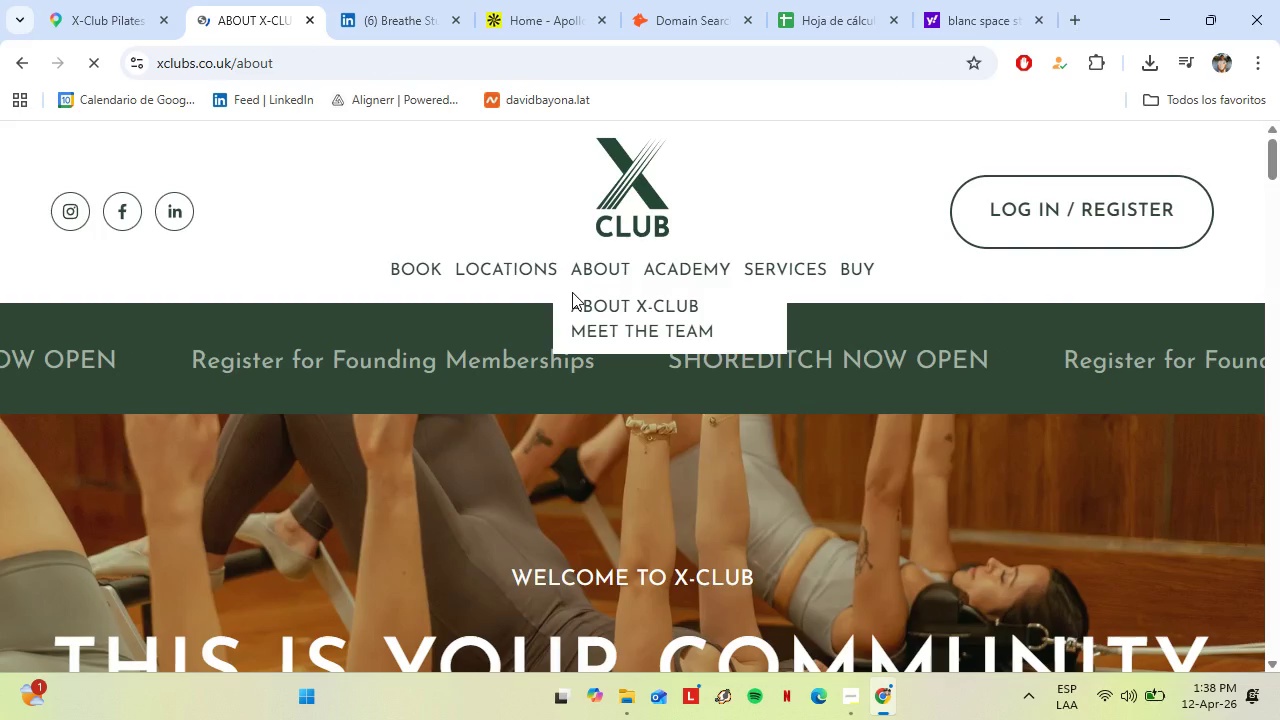 
scroll: coordinate [650, 369], scroll_direction: down, amount: 7.0
 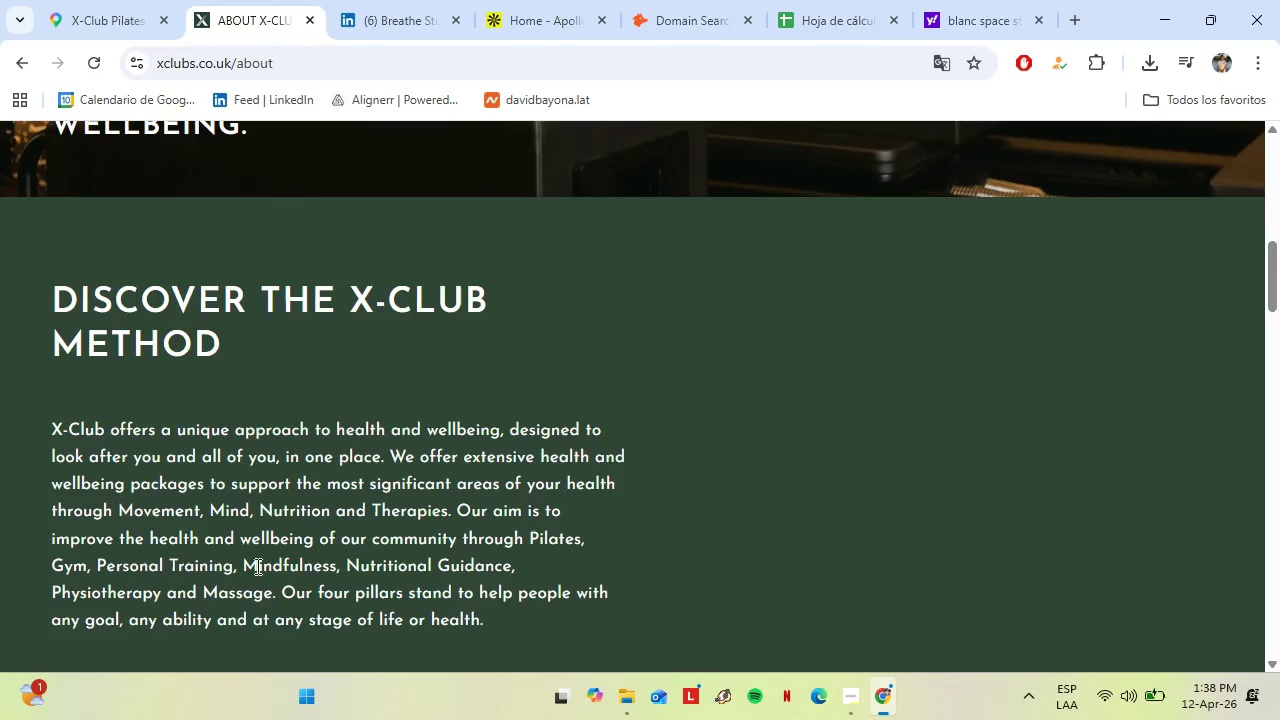 
scroll: coordinate [522, 378], scroll_direction: up, amount: 10.0
 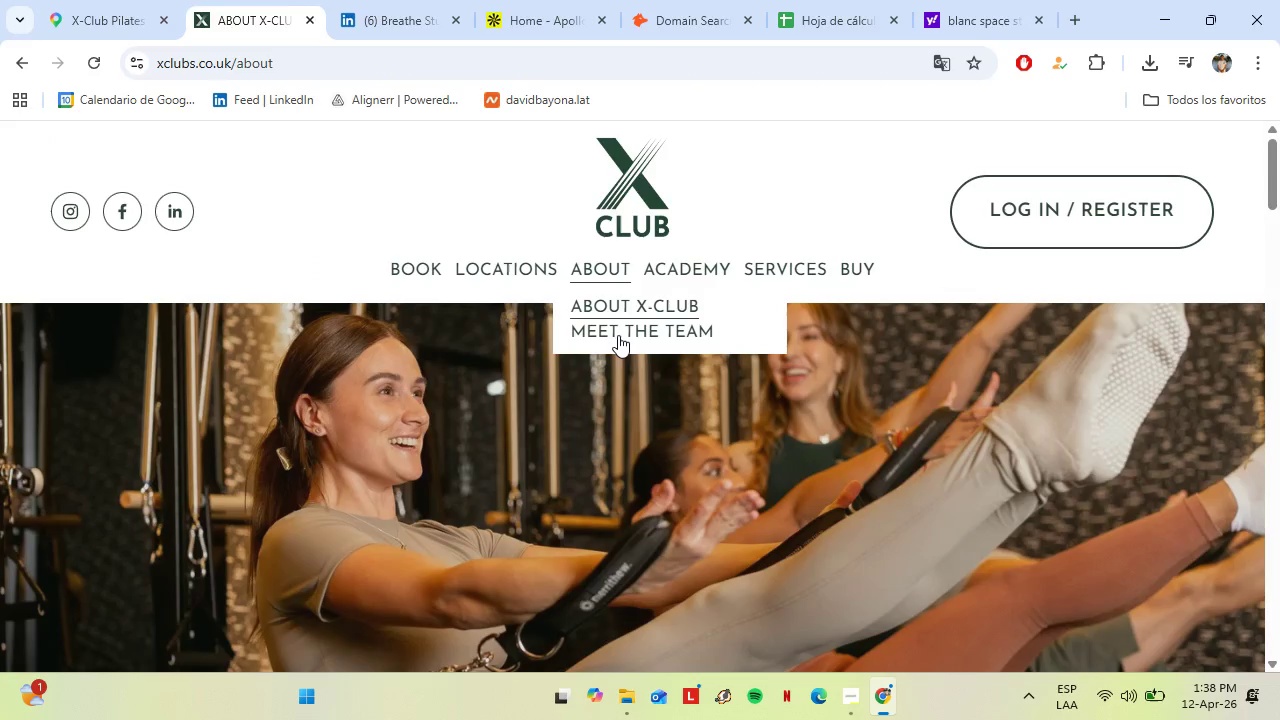 
left_click([618, 335])
 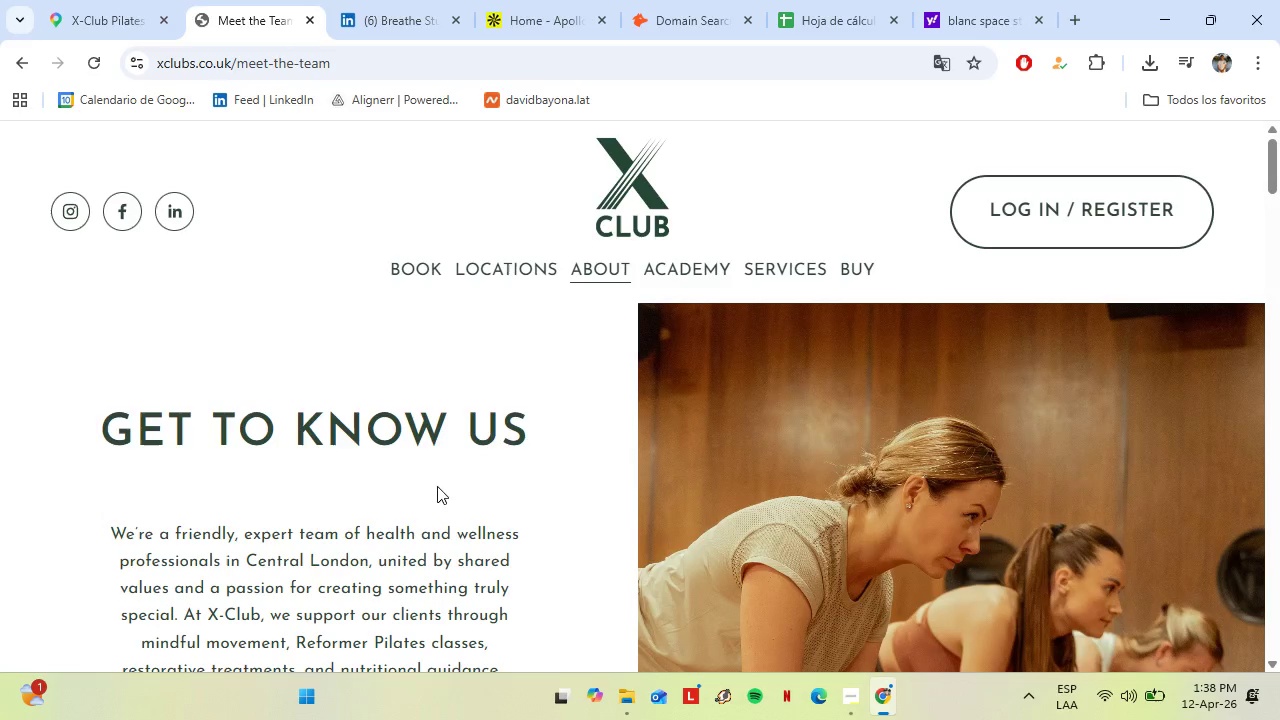 
scroll: coordinate [663, 336], scroll_direction: down, amount: 12.0
 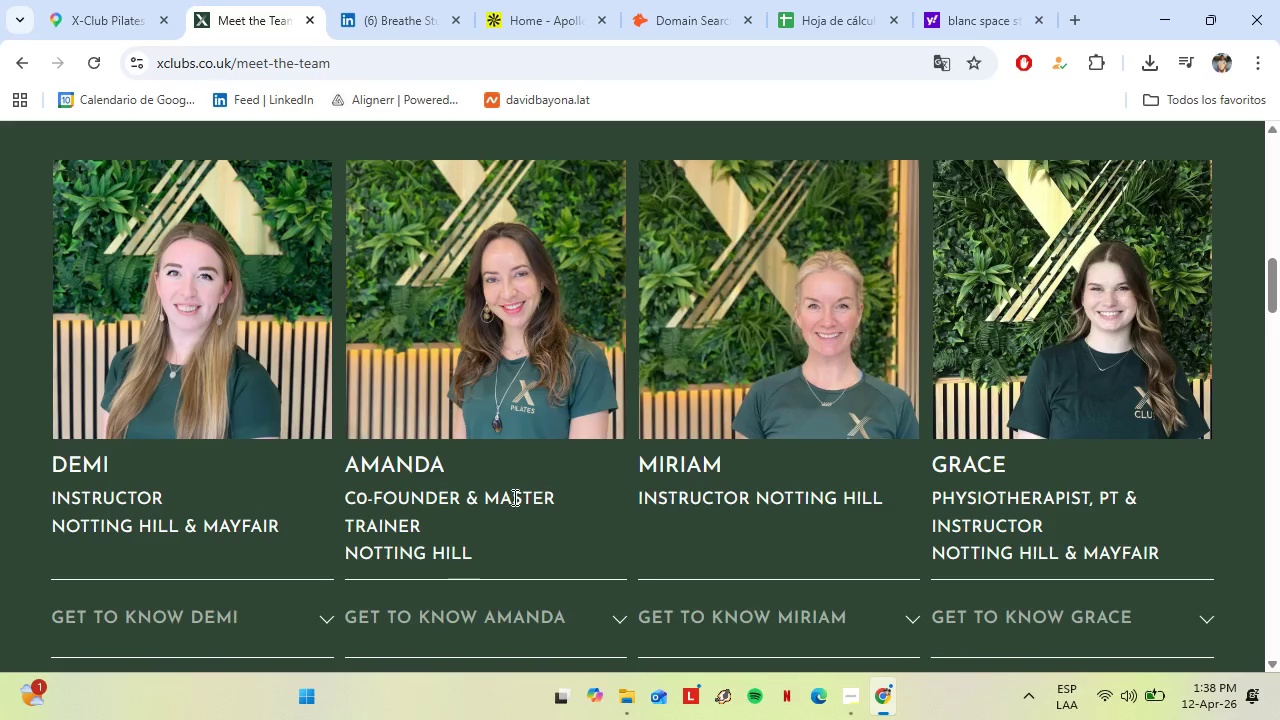 
scroll: coordinate [527, 391], scroll_direction: down, amount: 21.0
 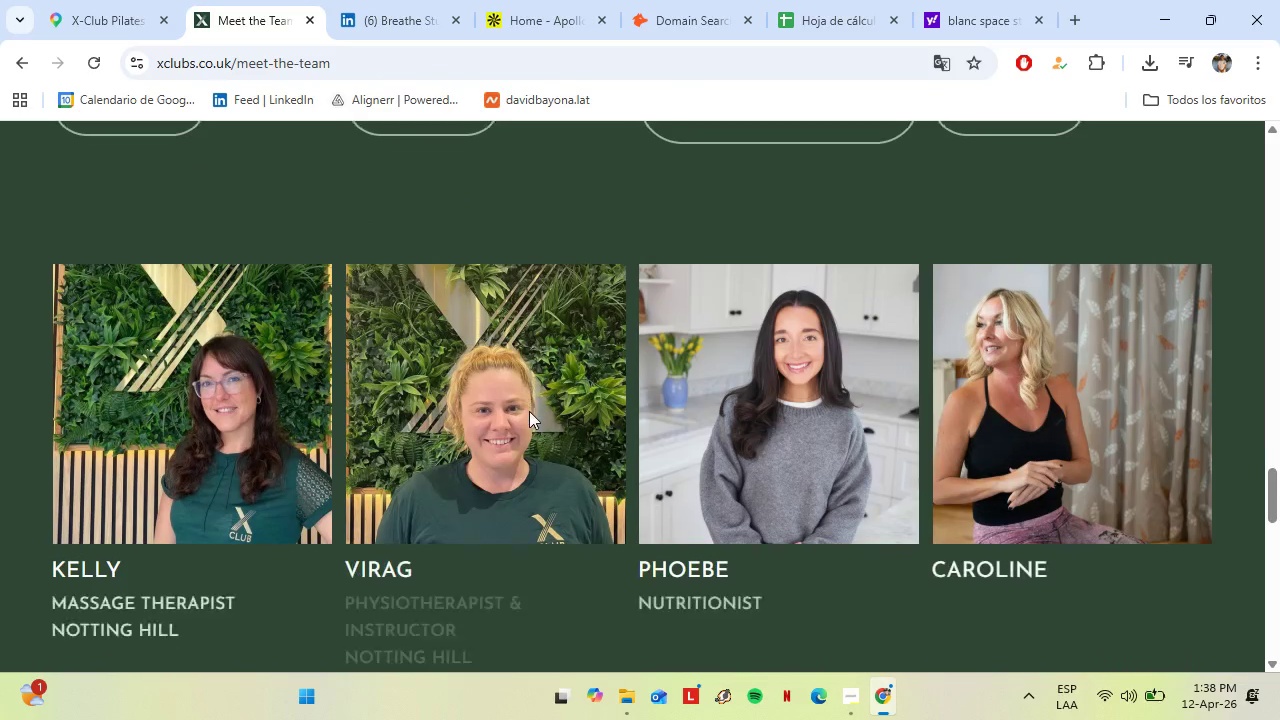 
scroll: coordinate [489, 414], scroll_direction: down, amount: 3.0
 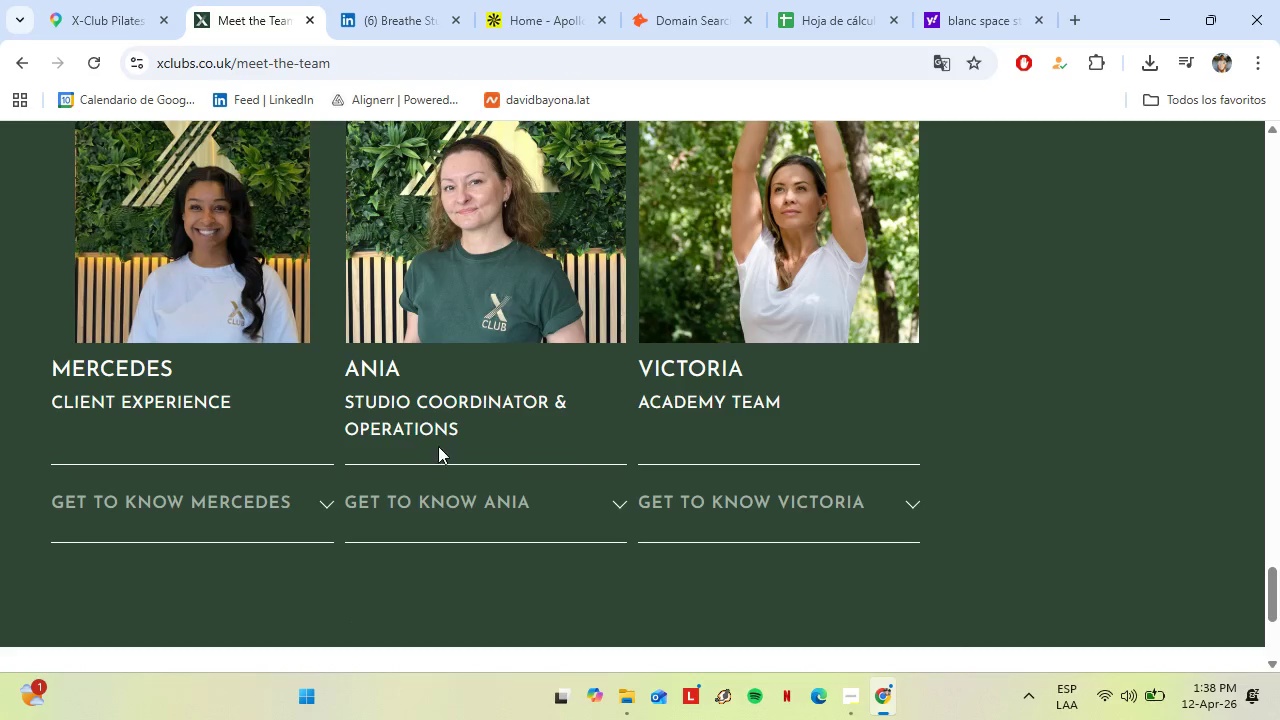 
scroll: coordinate [679, 473], scroll_direction: up, amount: 23.0
 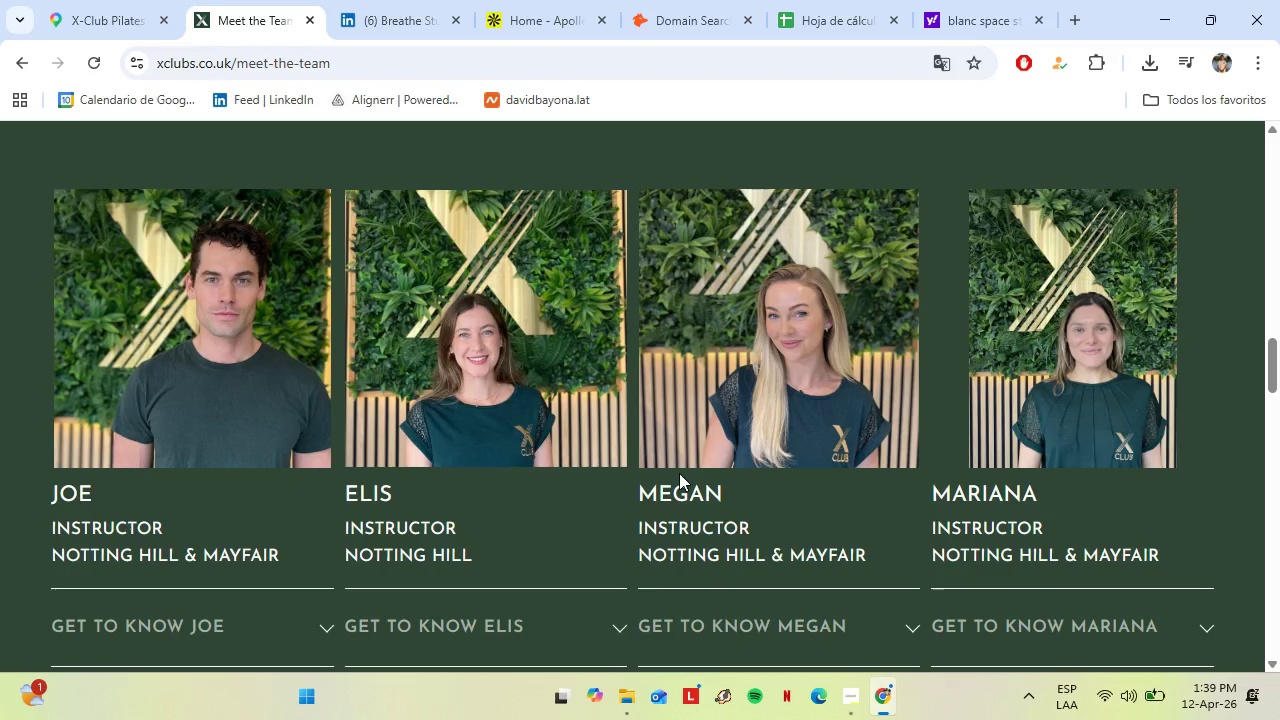 
scroll: coordinate [679, 473], scroll_direction: down, amount: 1.0
 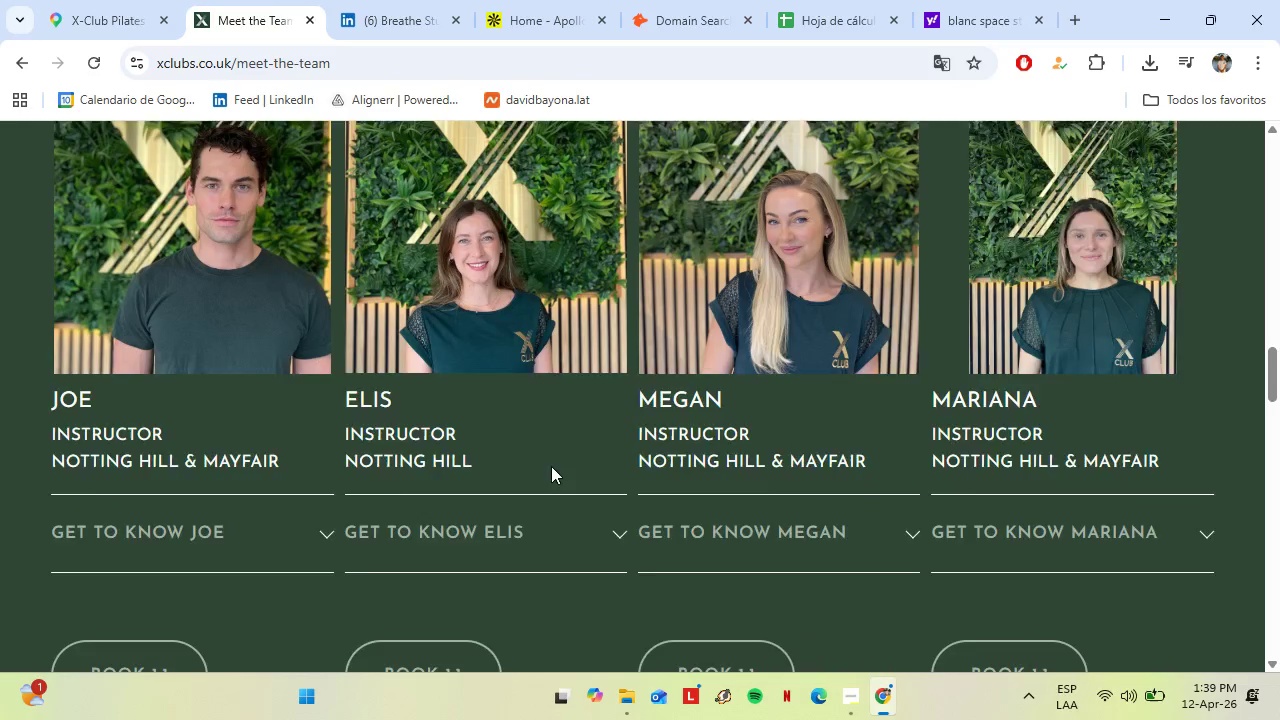 
scroll: coordinate [523, 468], scroll_direction: up, amount: 10.0
 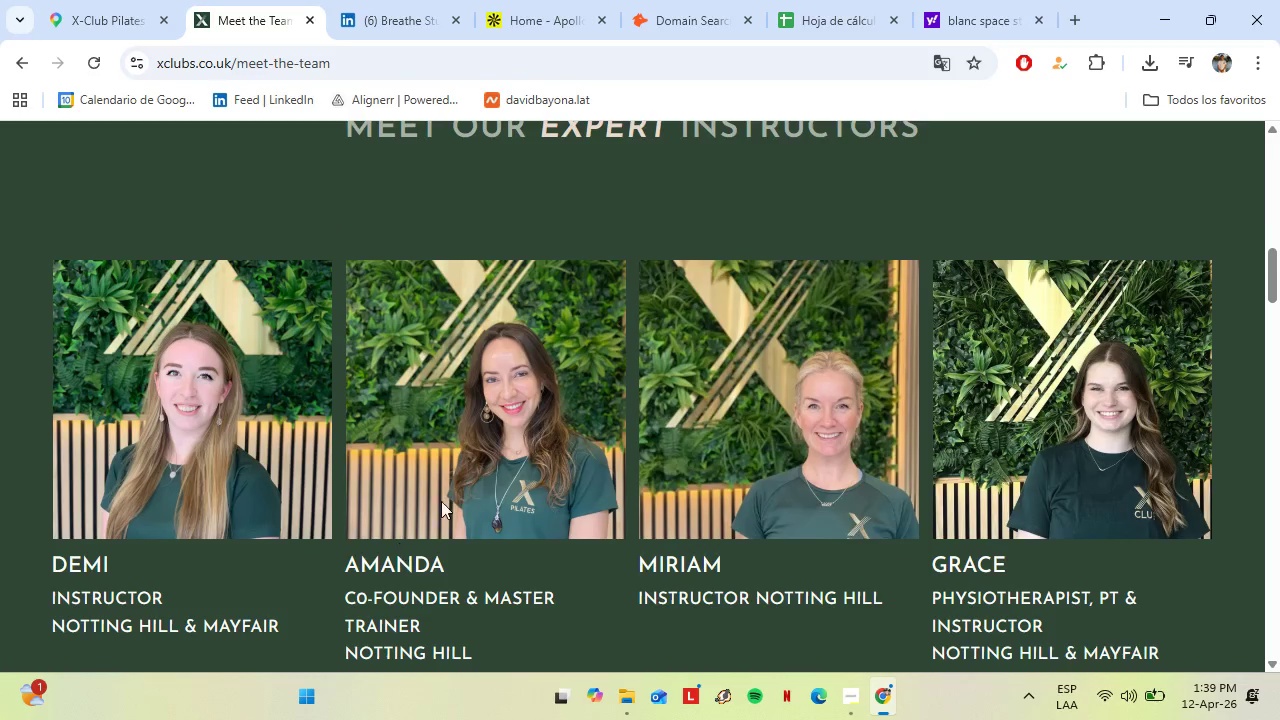 
scroll: coordinate [452, 492], scroll_direction: down, amount: 1.0
 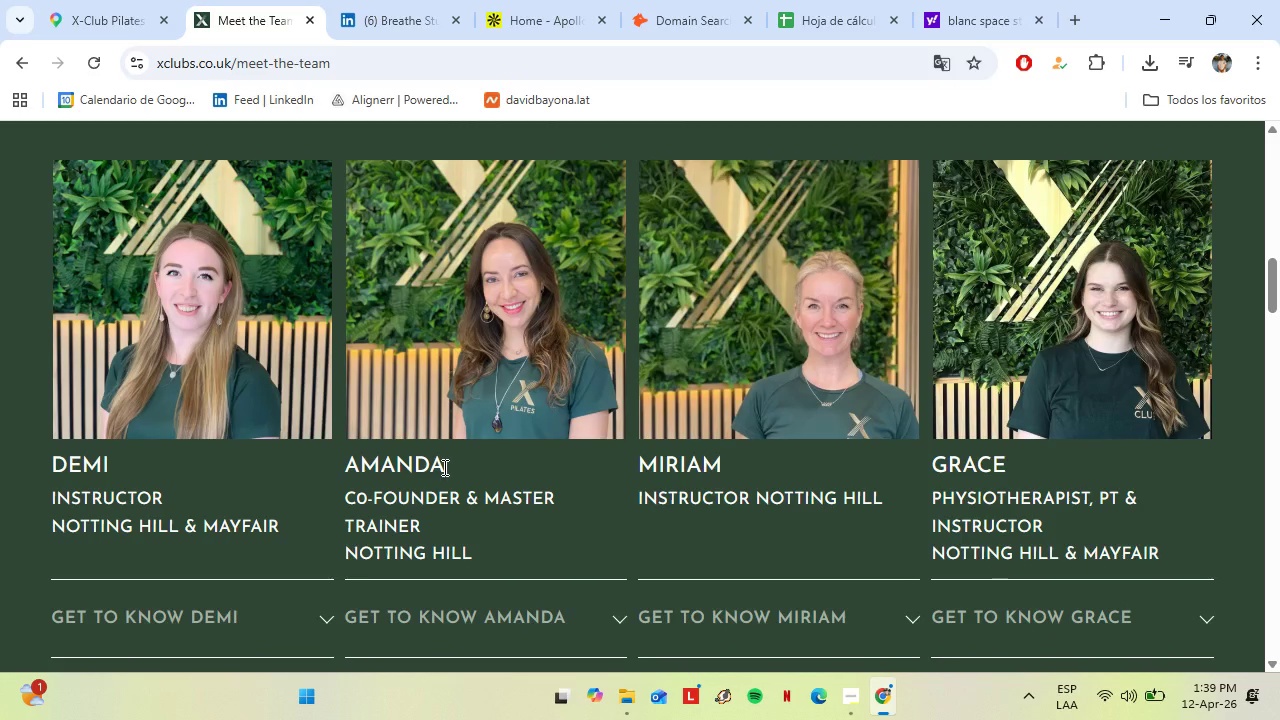 
left_click([419, 613])
 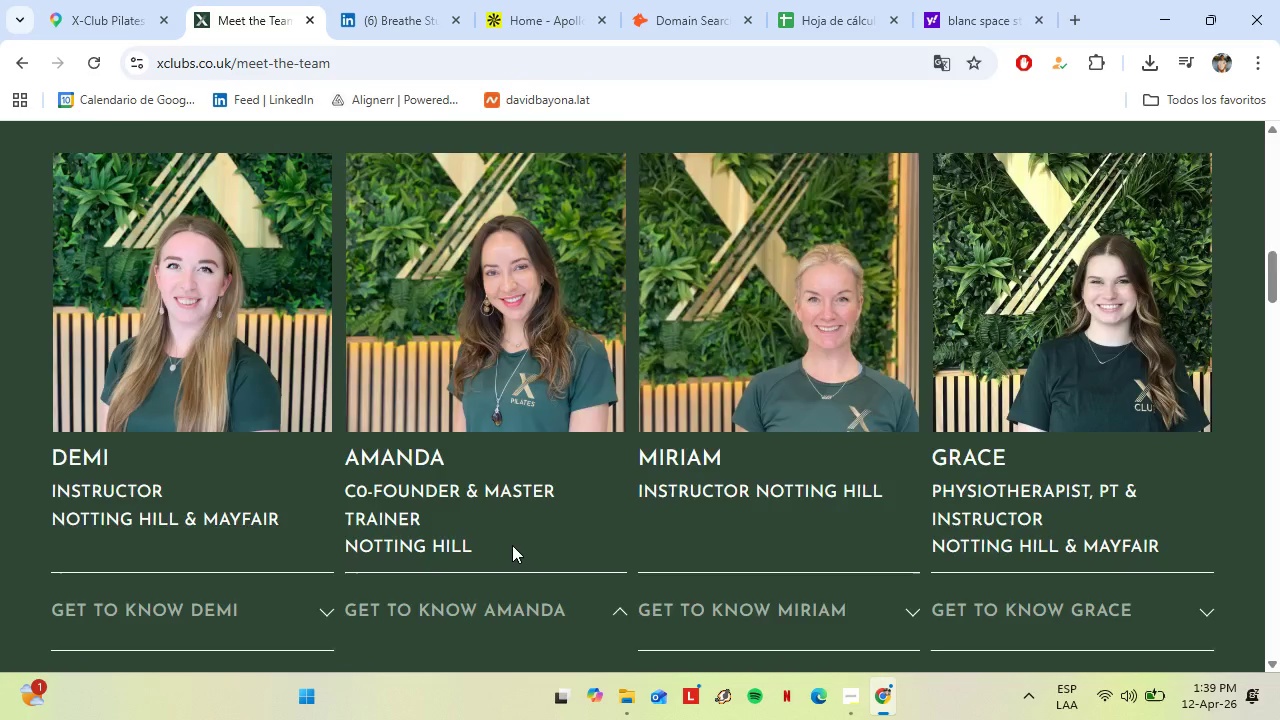 
scroll: coordinate [500, 449], scroll_direction: down, amount: 4.0
 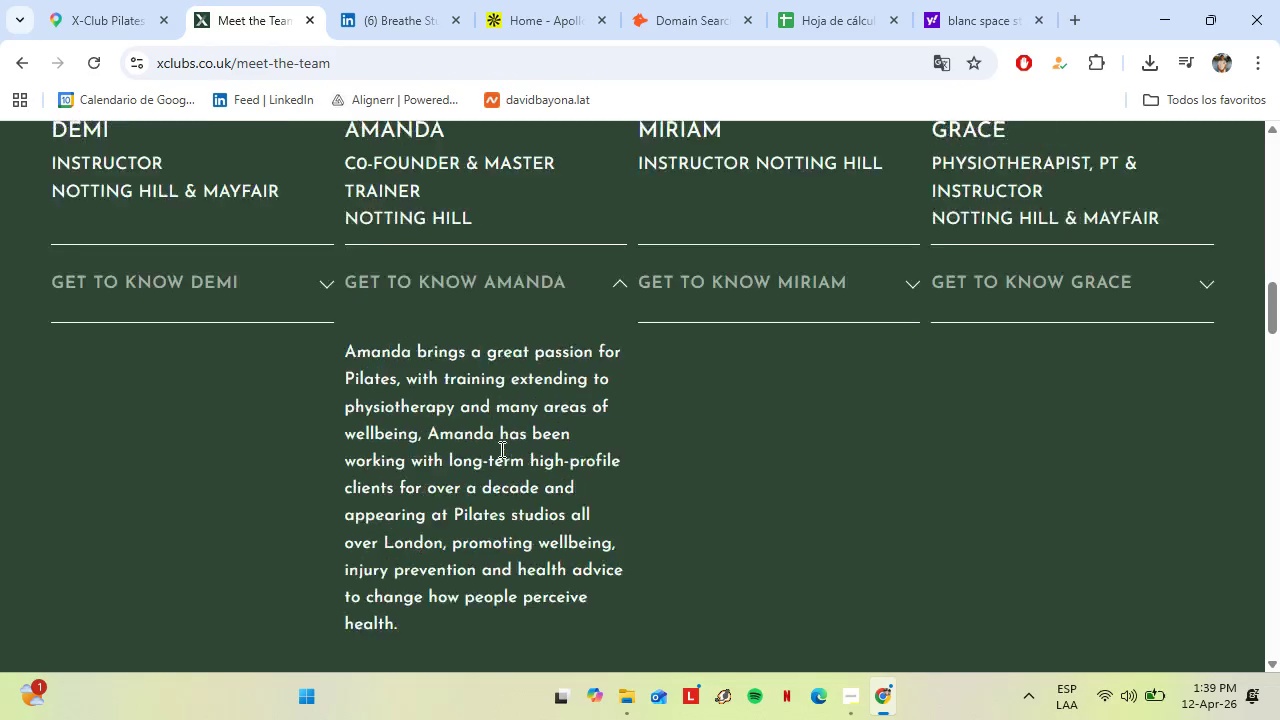 
scroll: coordinate [500, 449], scroll_direction: up, amount: 1.0
 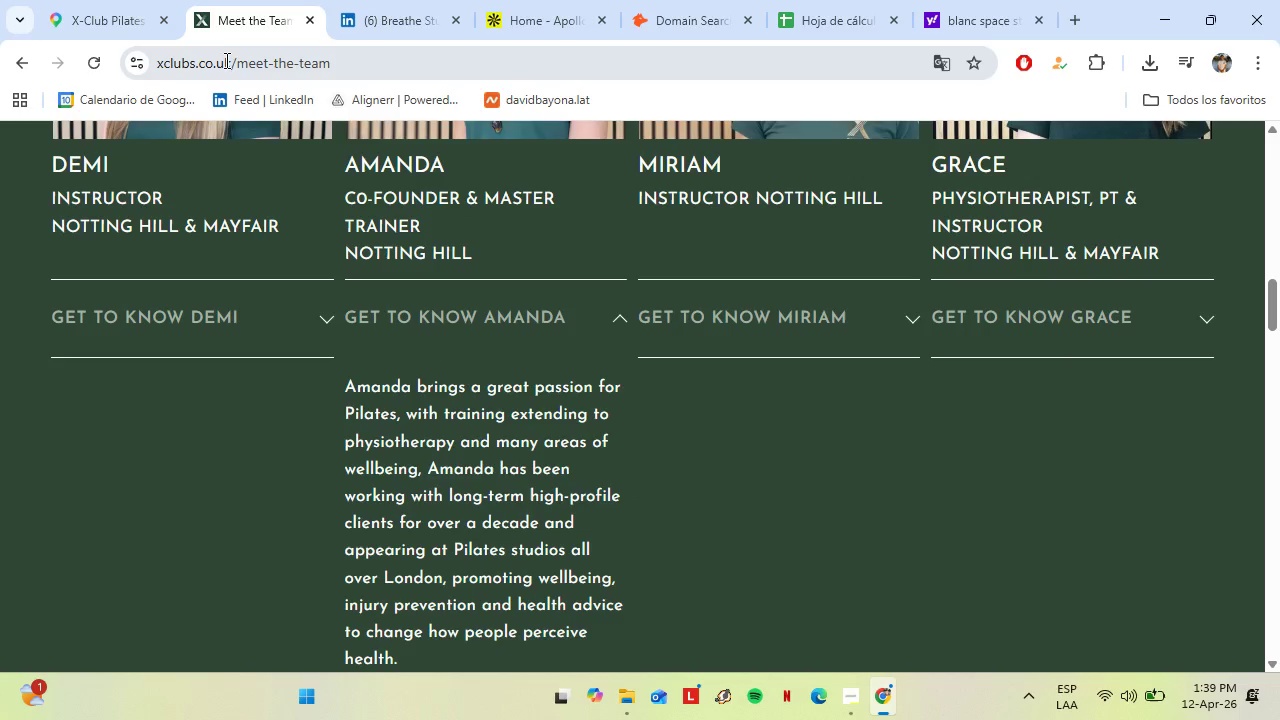 
left_click_drag(start_coordinate=[230, 59], to_coordinate=[128, 62])
 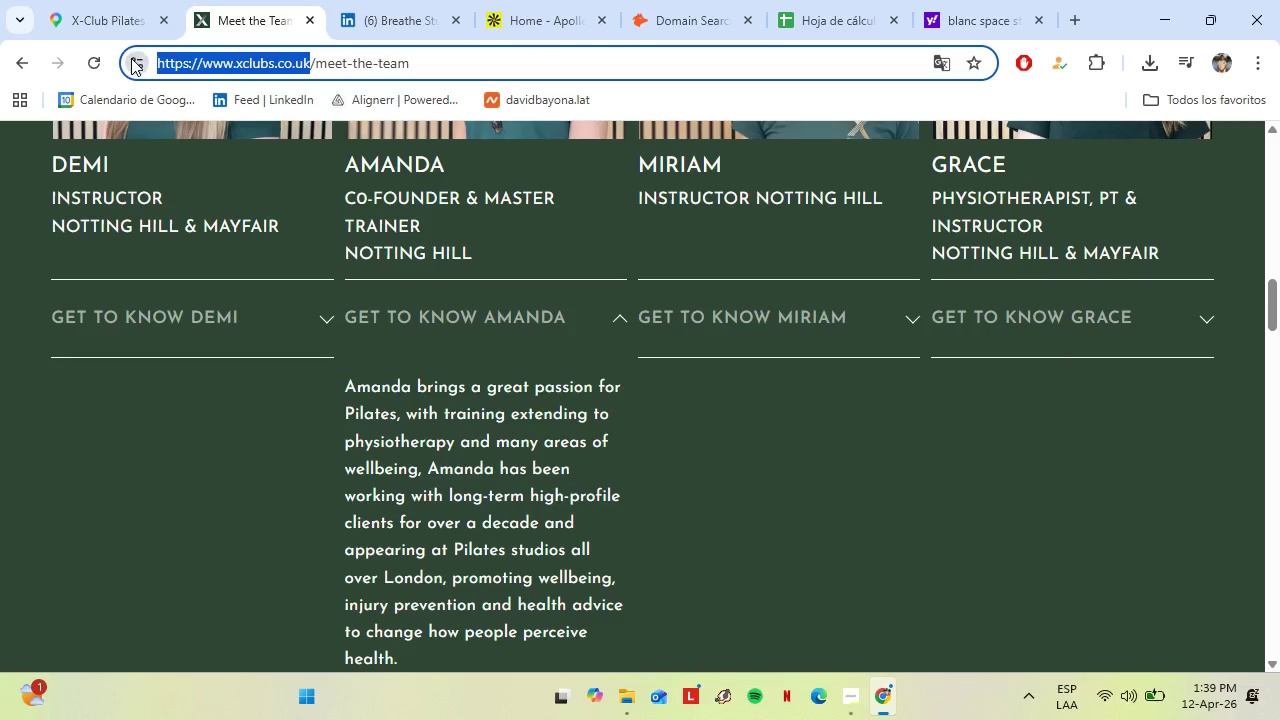 
key(Control+C)
 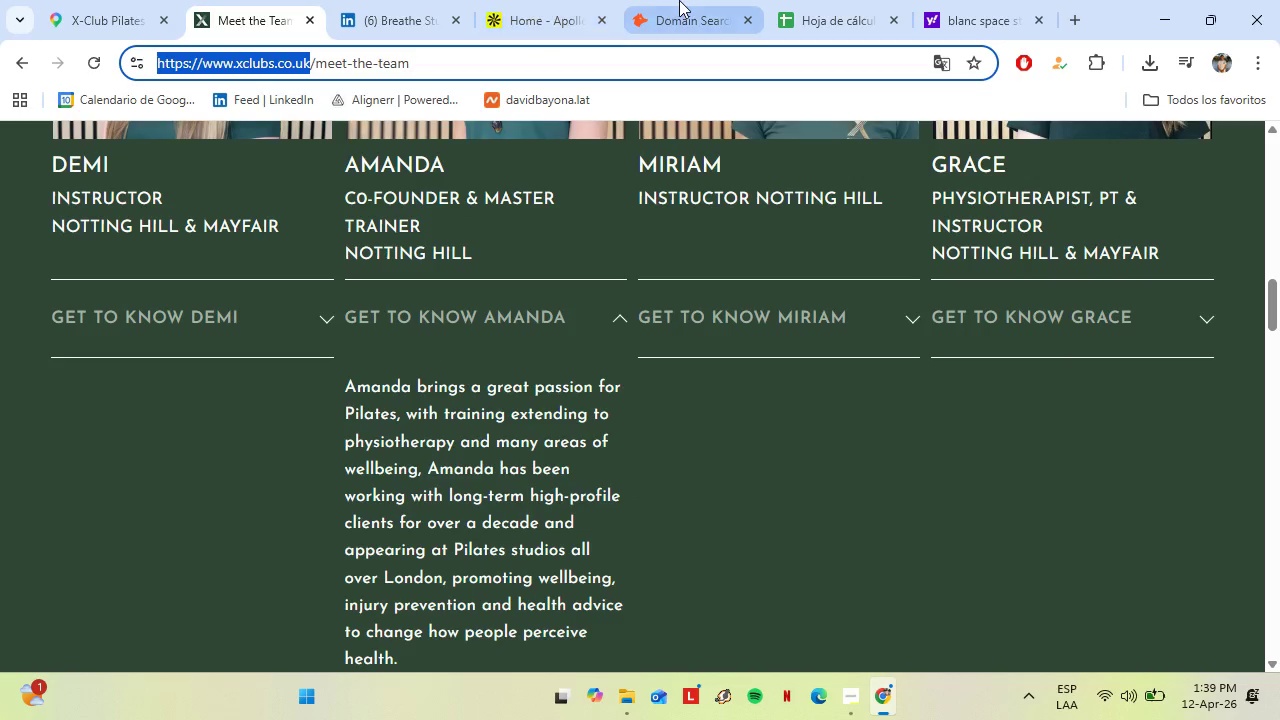 
left_click([679, 0])
 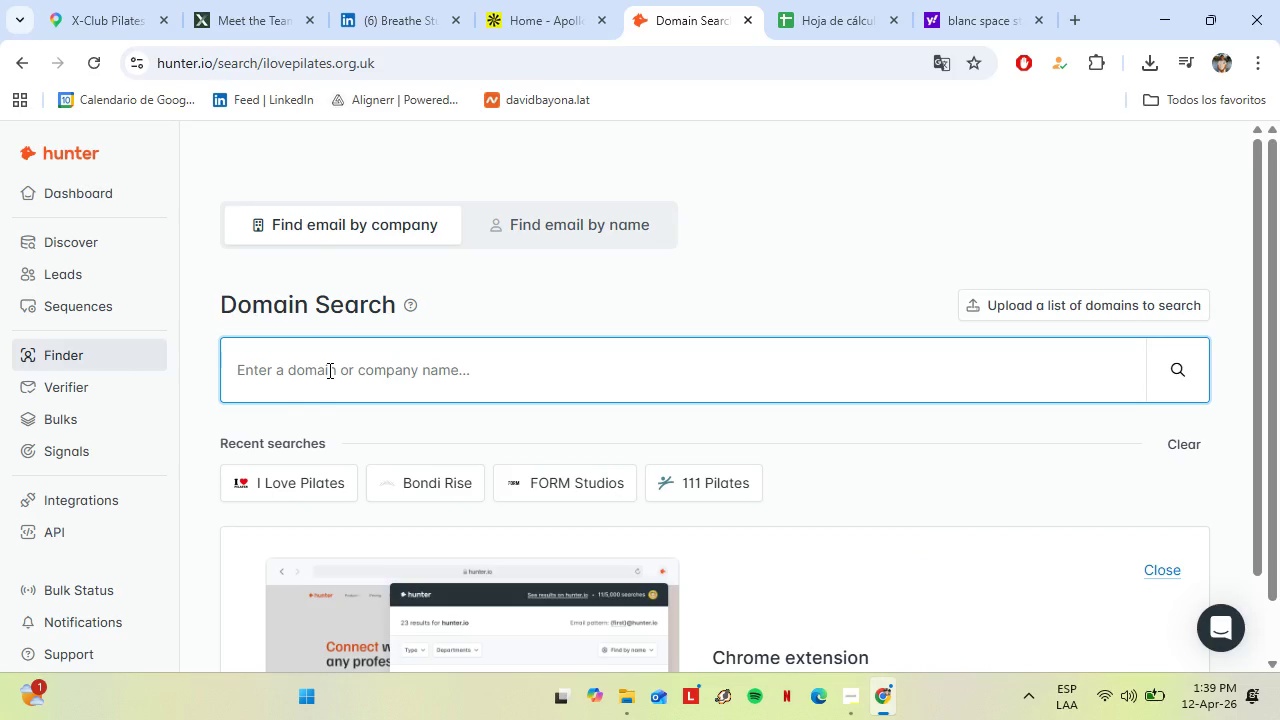 
key(Control+V)
 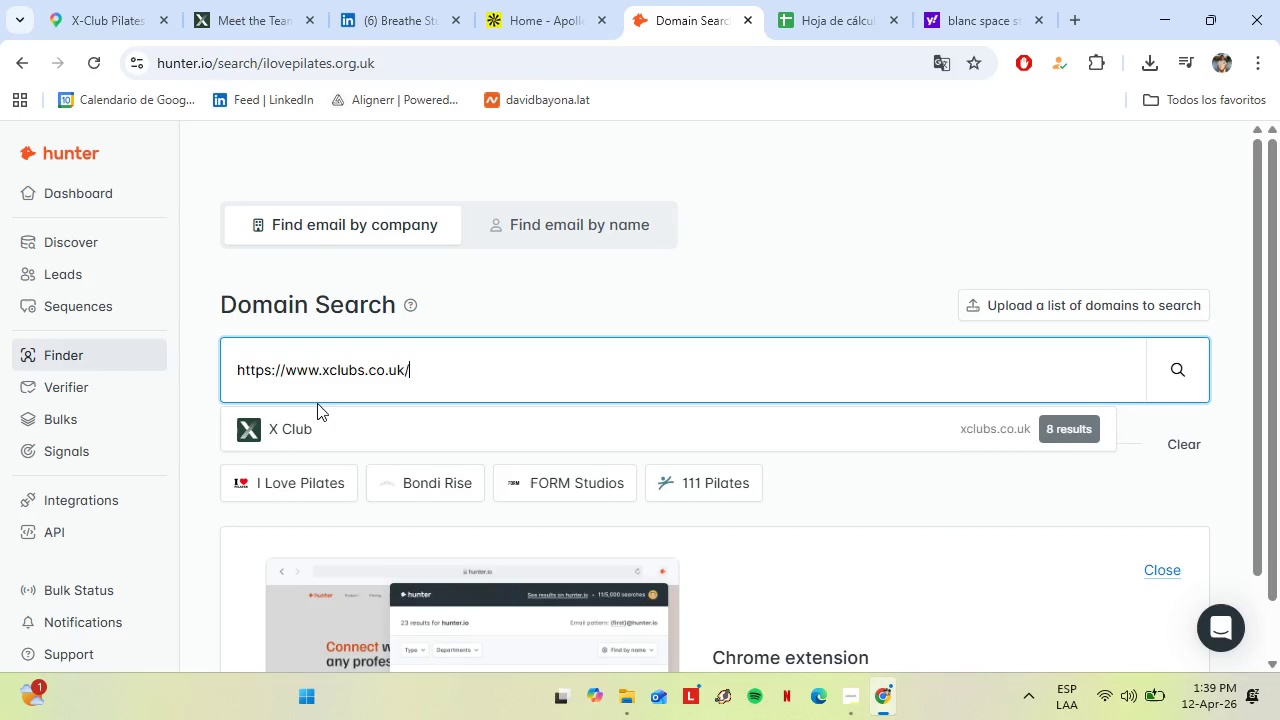 
left_click([310, 417])
 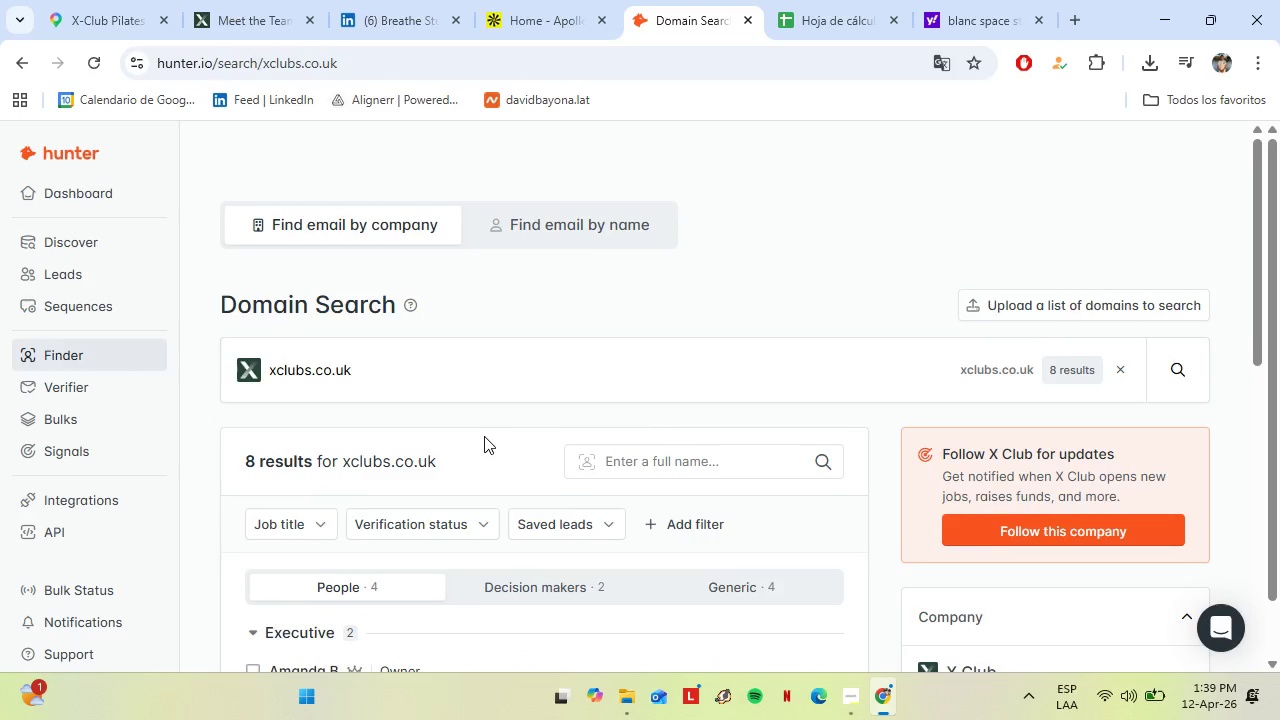 
scroll: coordinate [484, 436], scroll_direction: down, amount: 2.0
 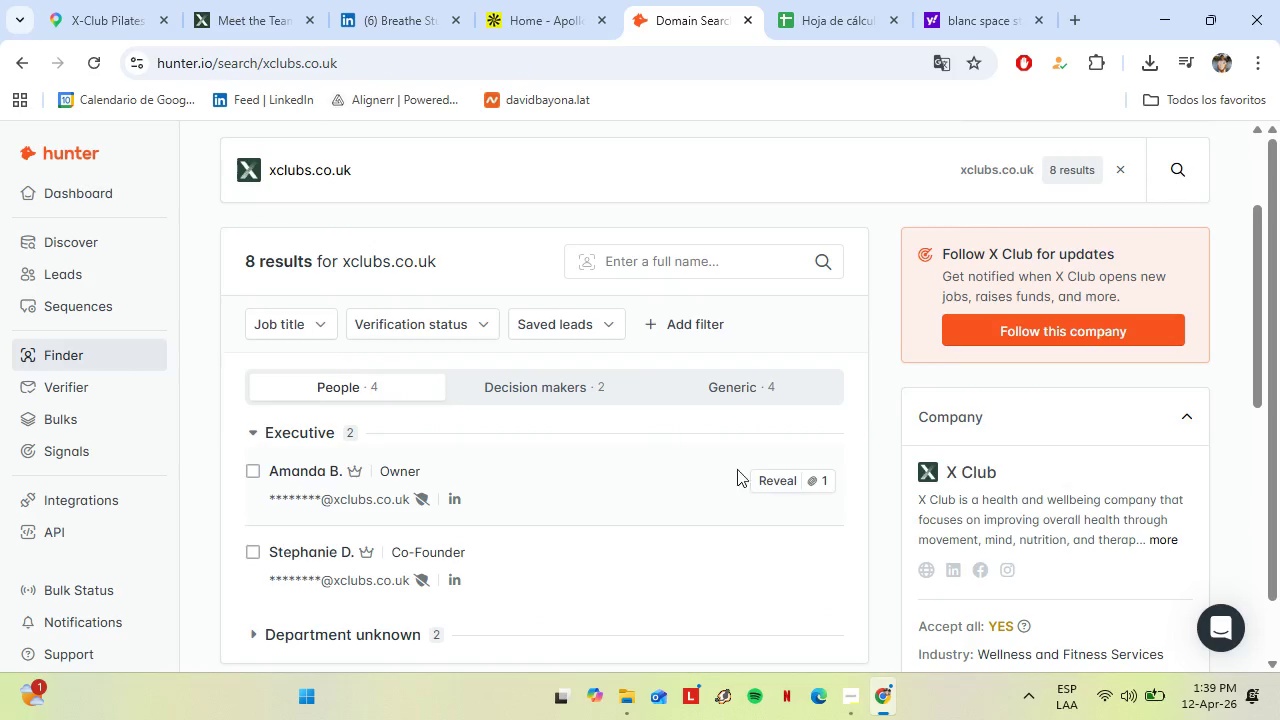 
left_click([782, 482])
 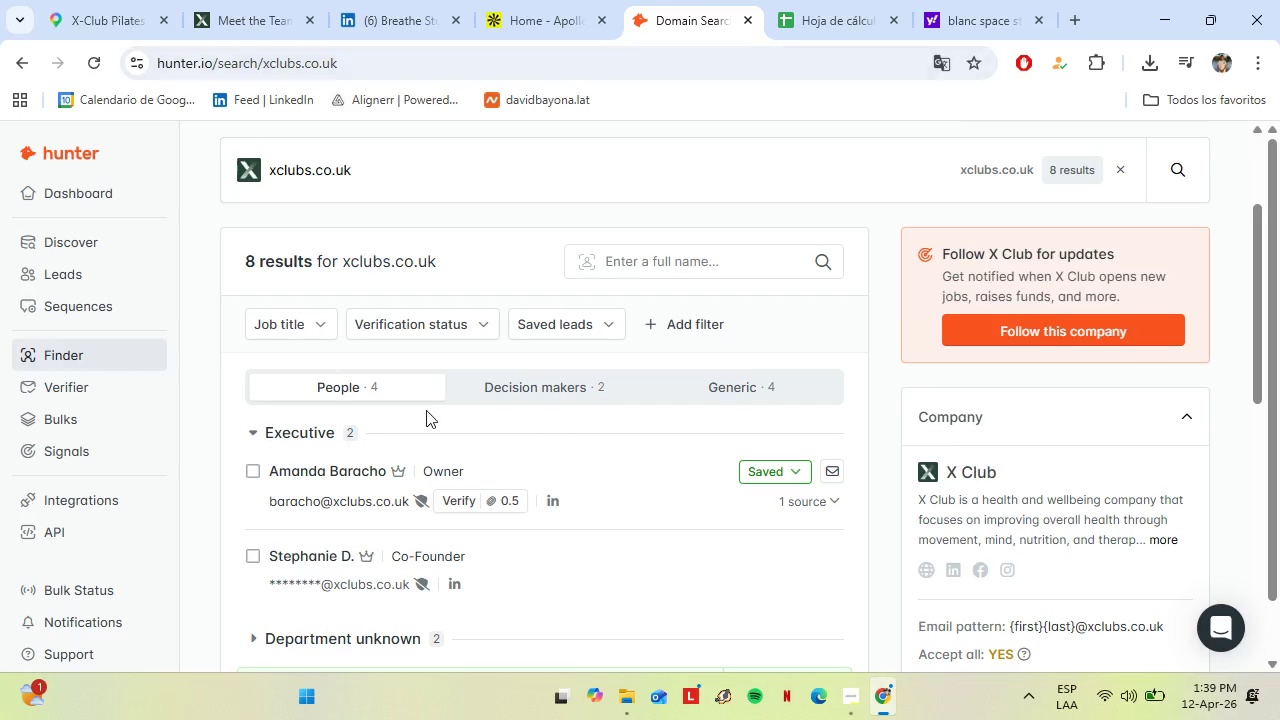 
scroll: coordinate [426, 407], scroll_direction: down, amount: 2.0
 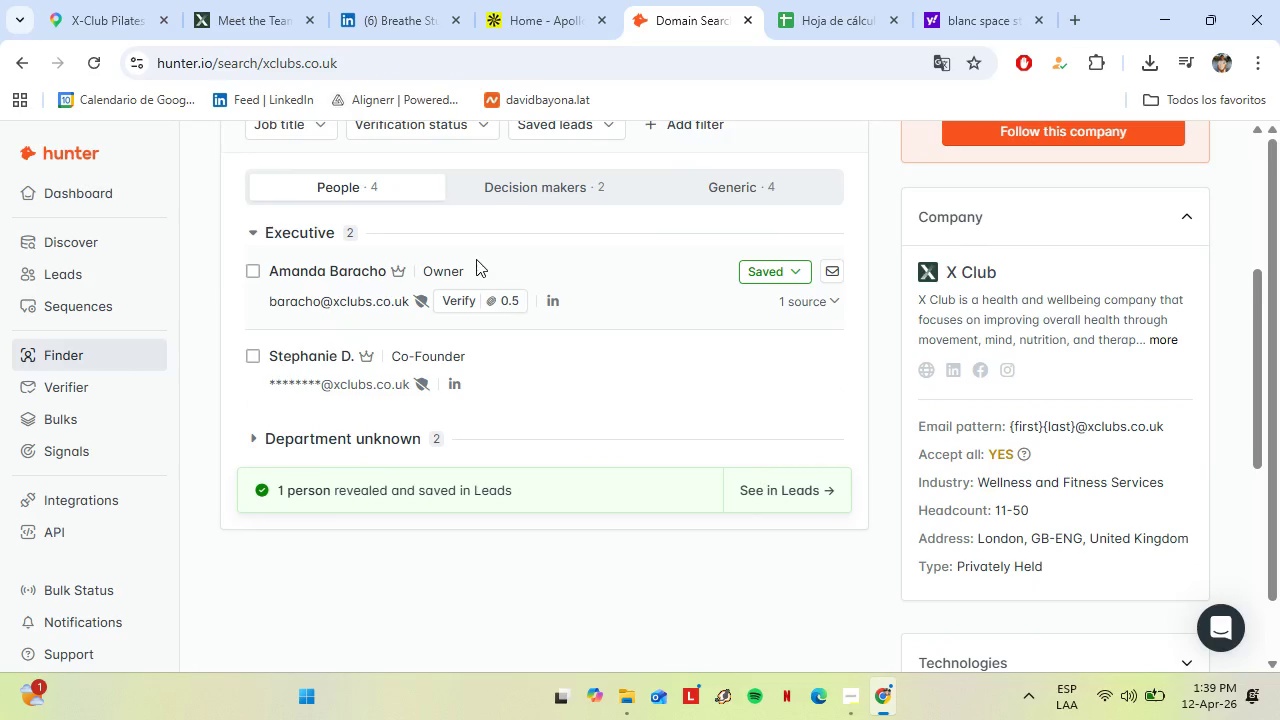 
mouse_move([421, 305])
 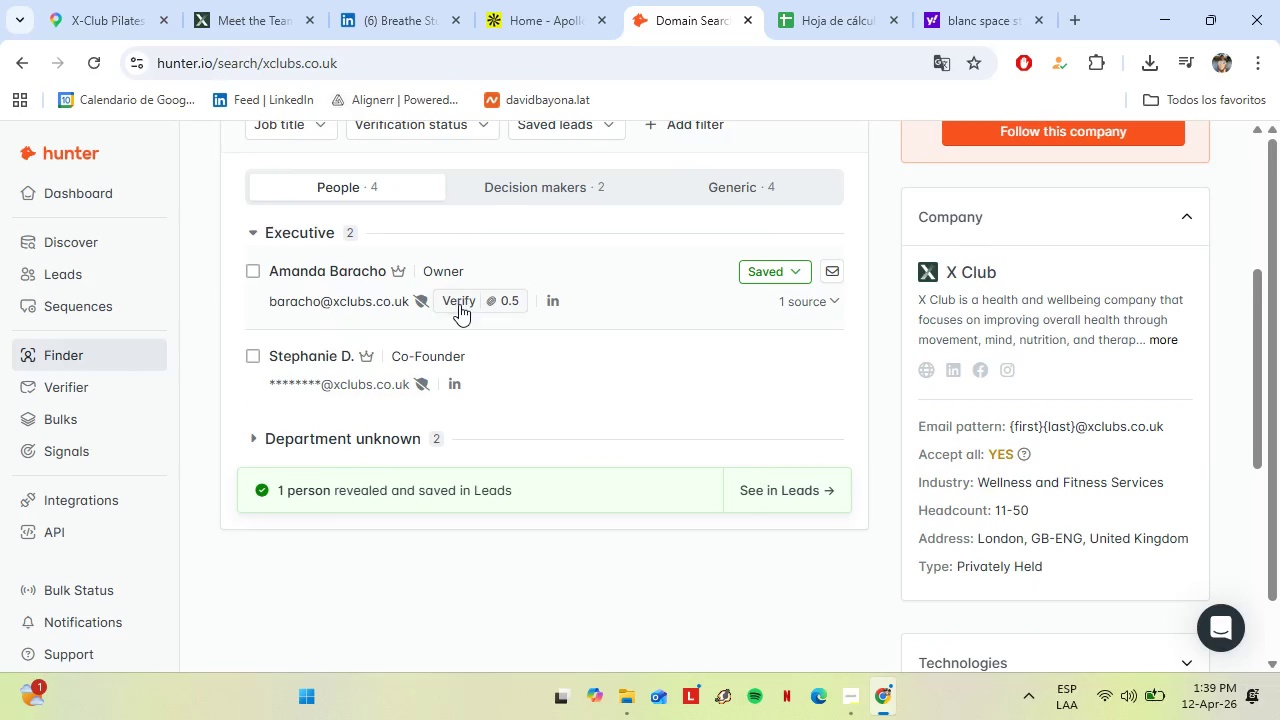 
left_click([459, 304])
 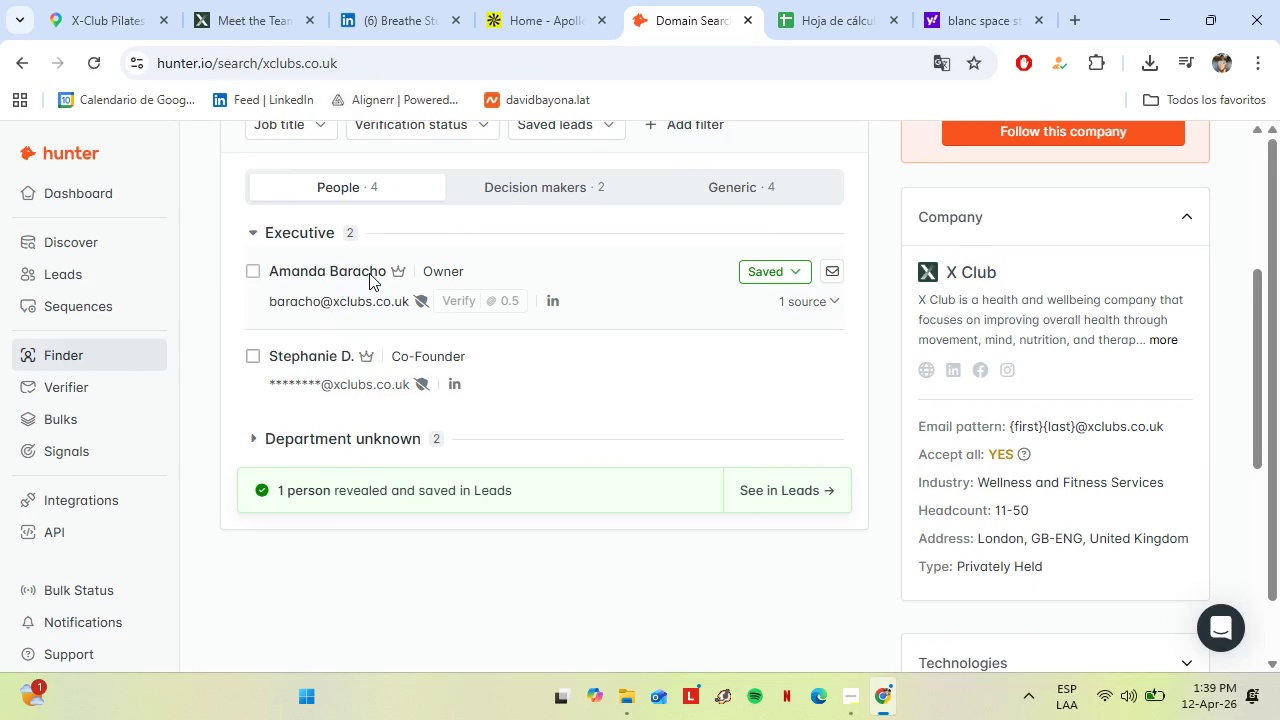 
wait(5.22)
 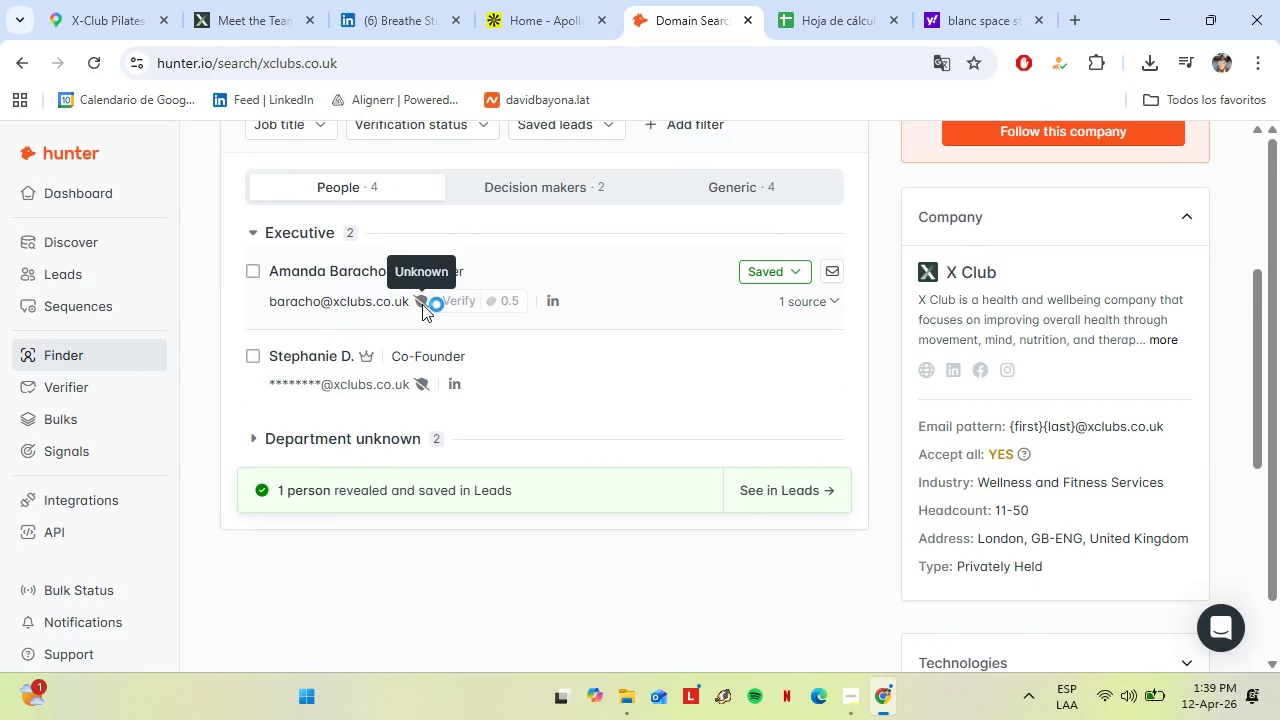 
left_click([841, 0])
 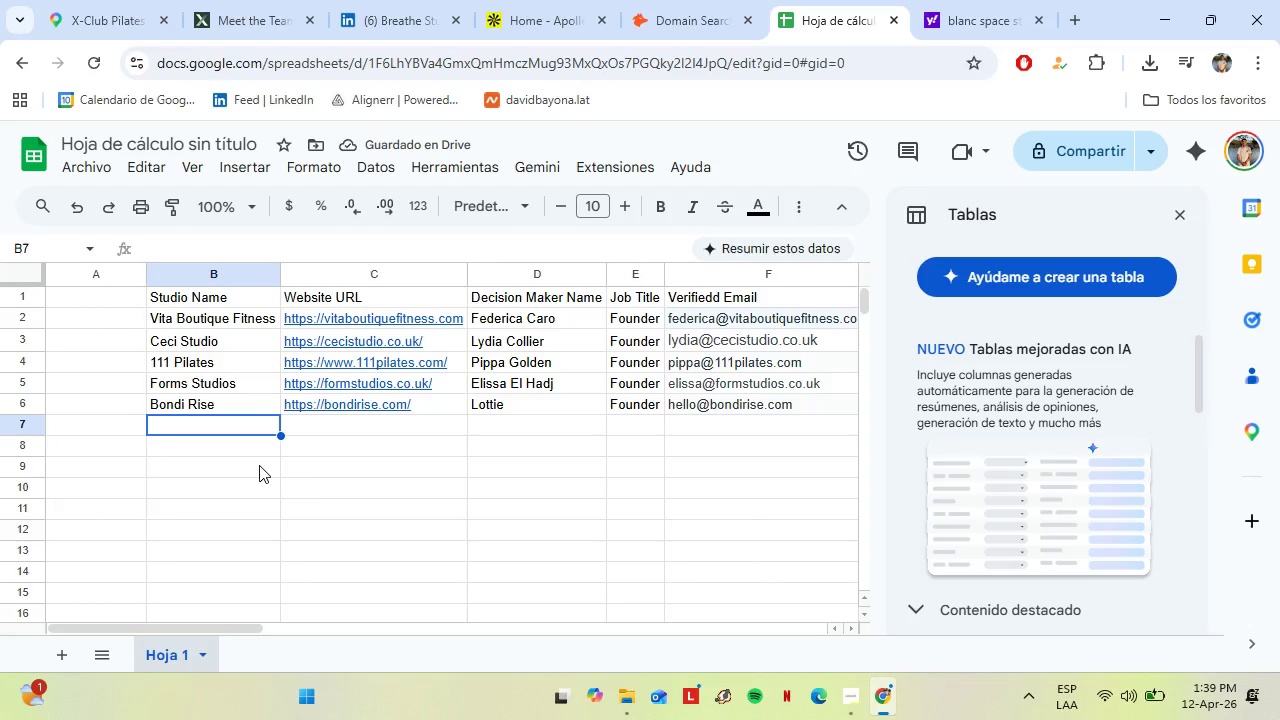 
type(Amanda Baracho)
 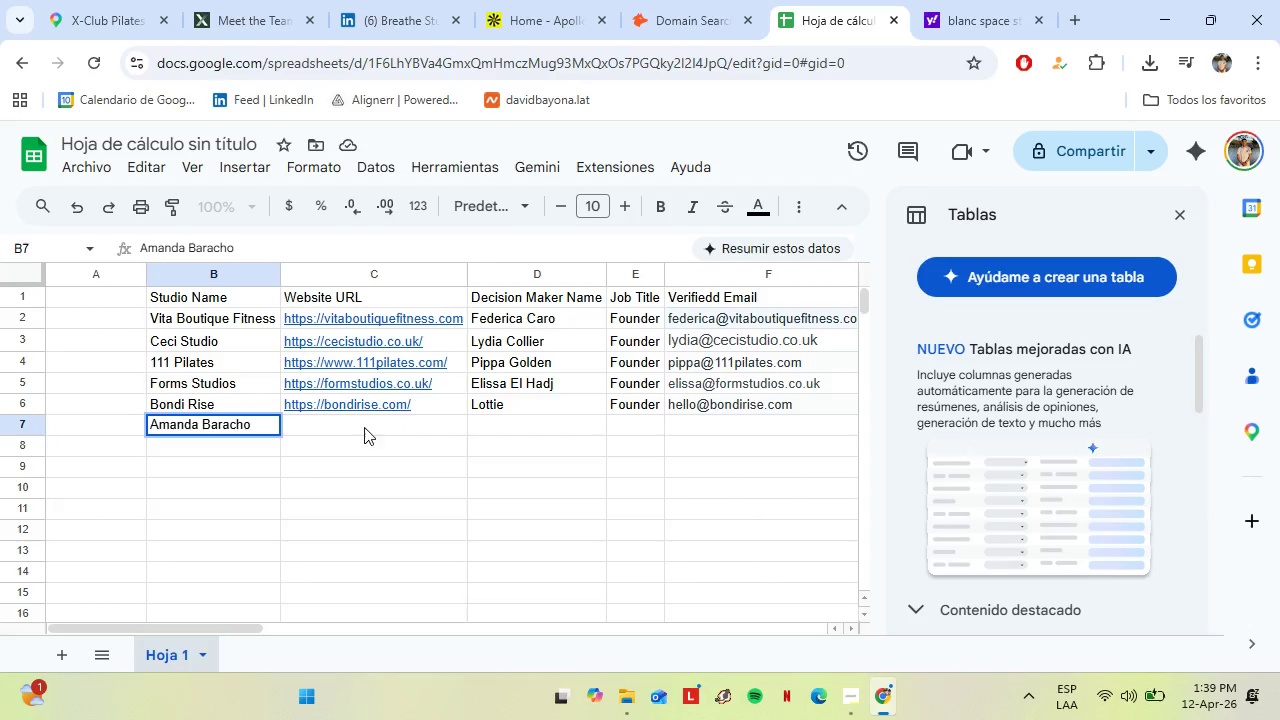 
left_click([354, 427])
 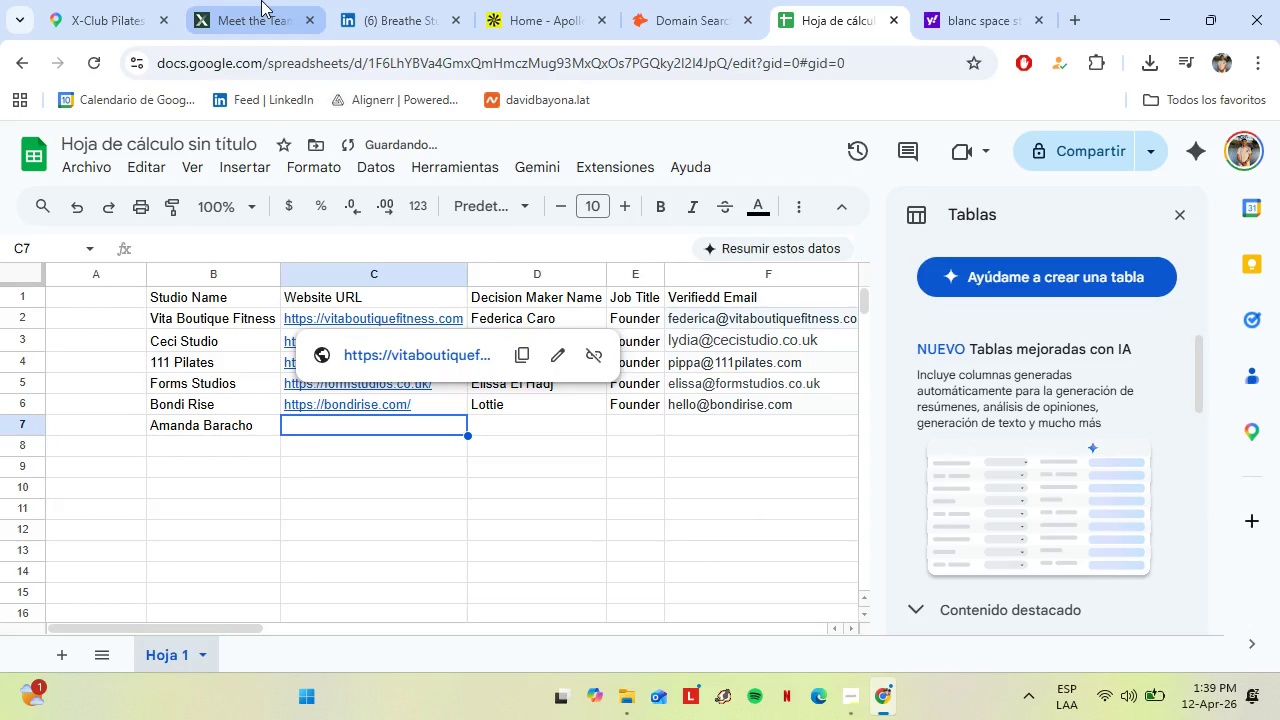 
left_click([260, 0])
 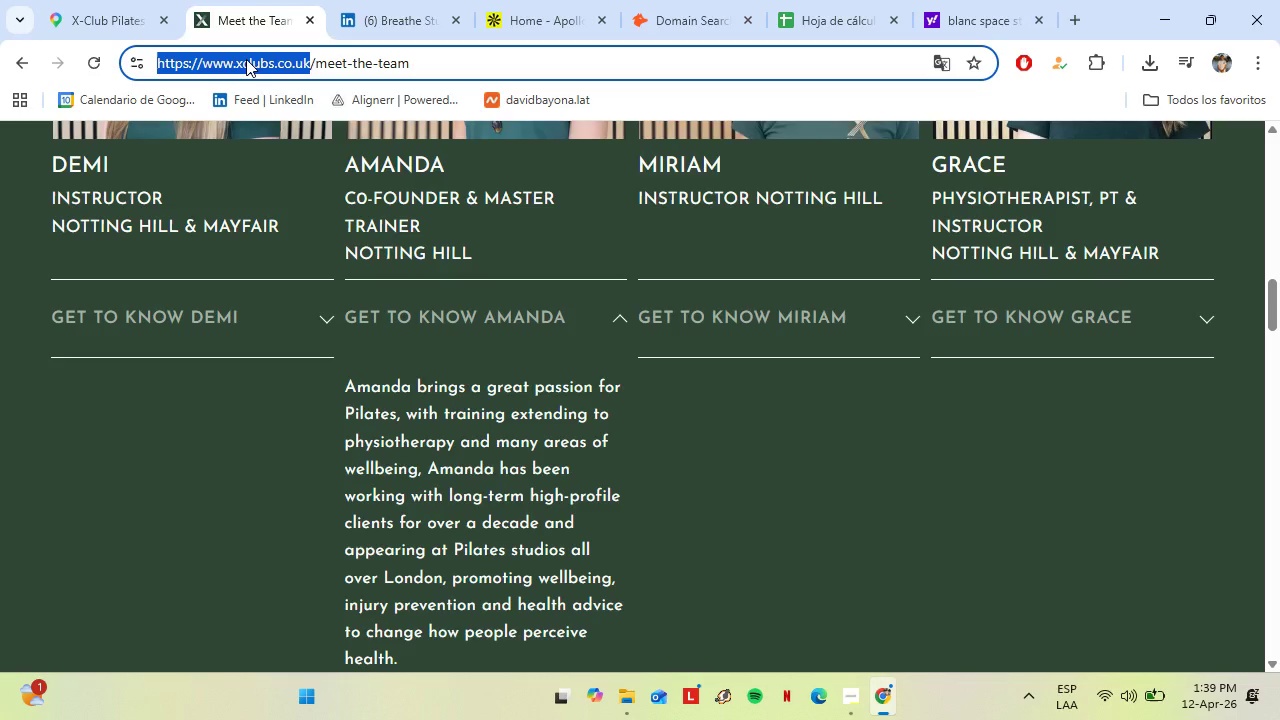 
key(Control+C)
 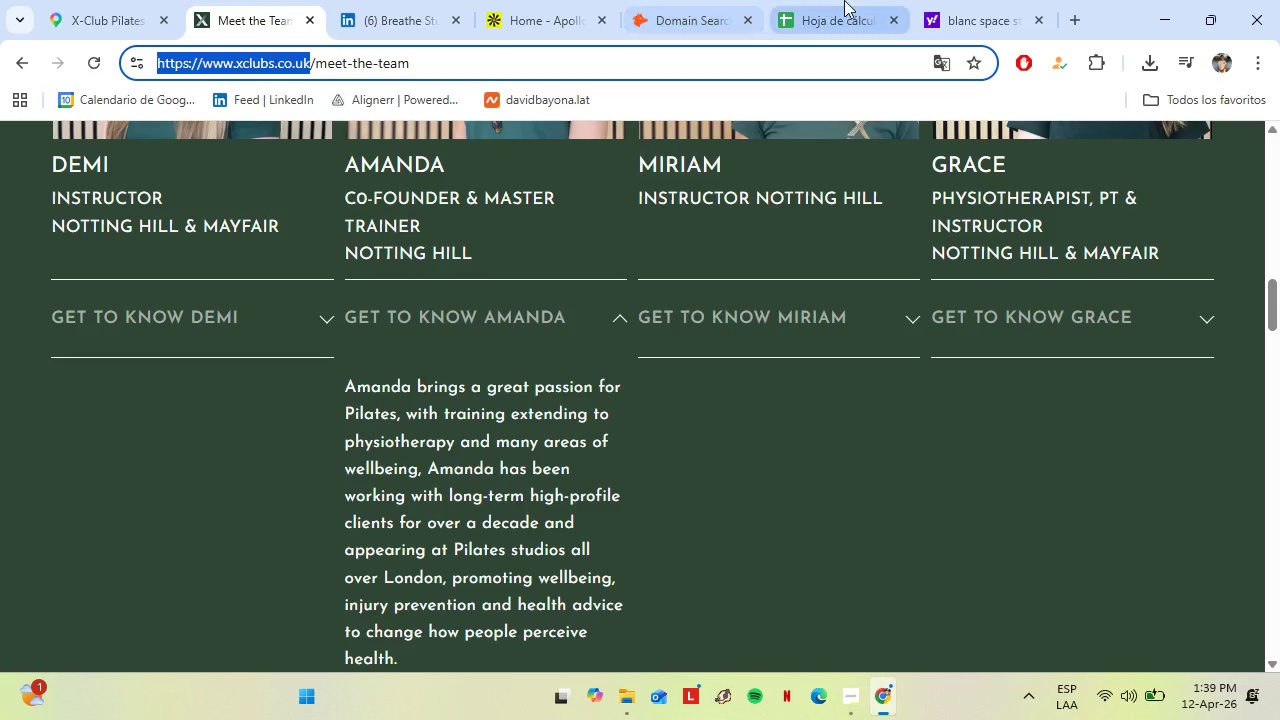 
left_click([845, 0])
 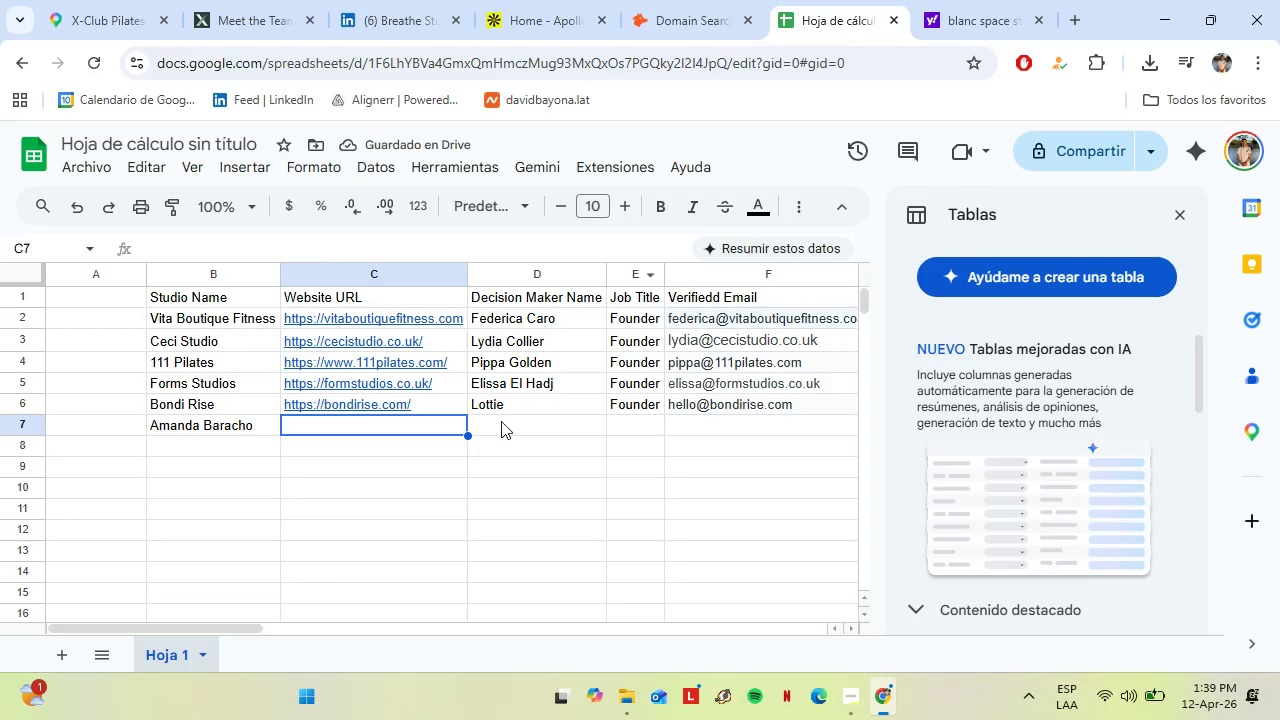 
key(Control+V)
 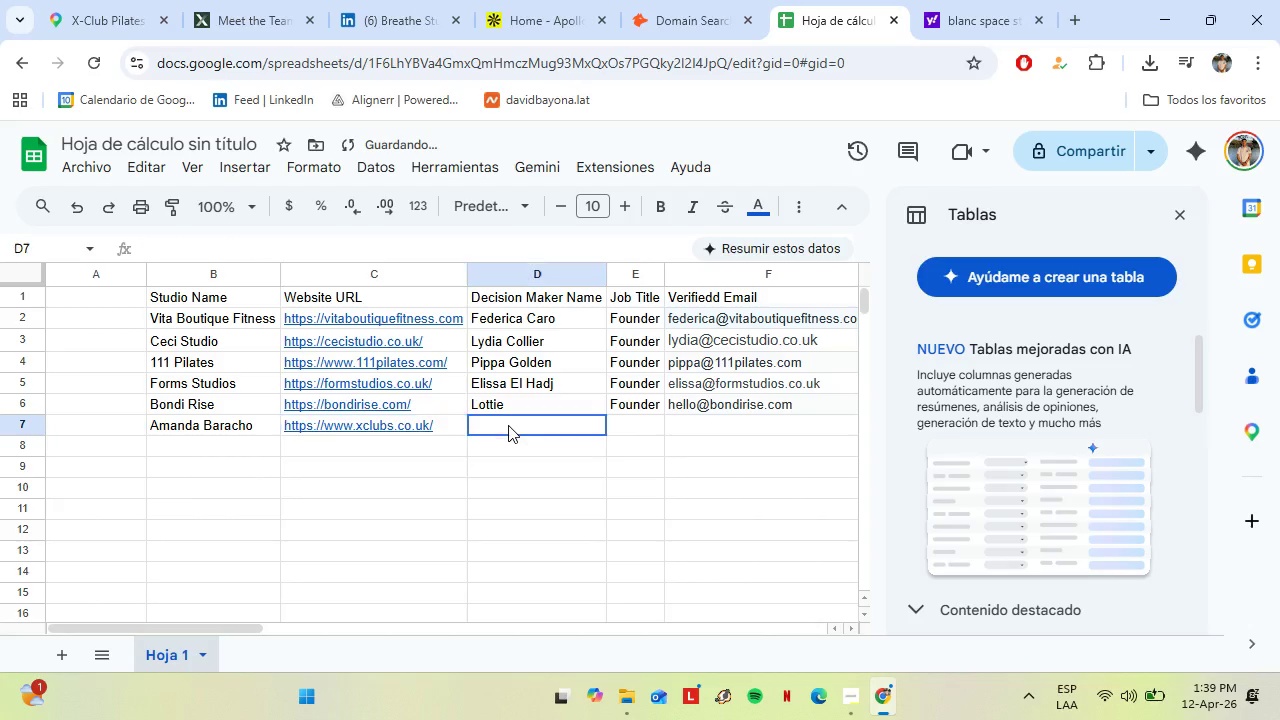 
left_click([508, 425])
 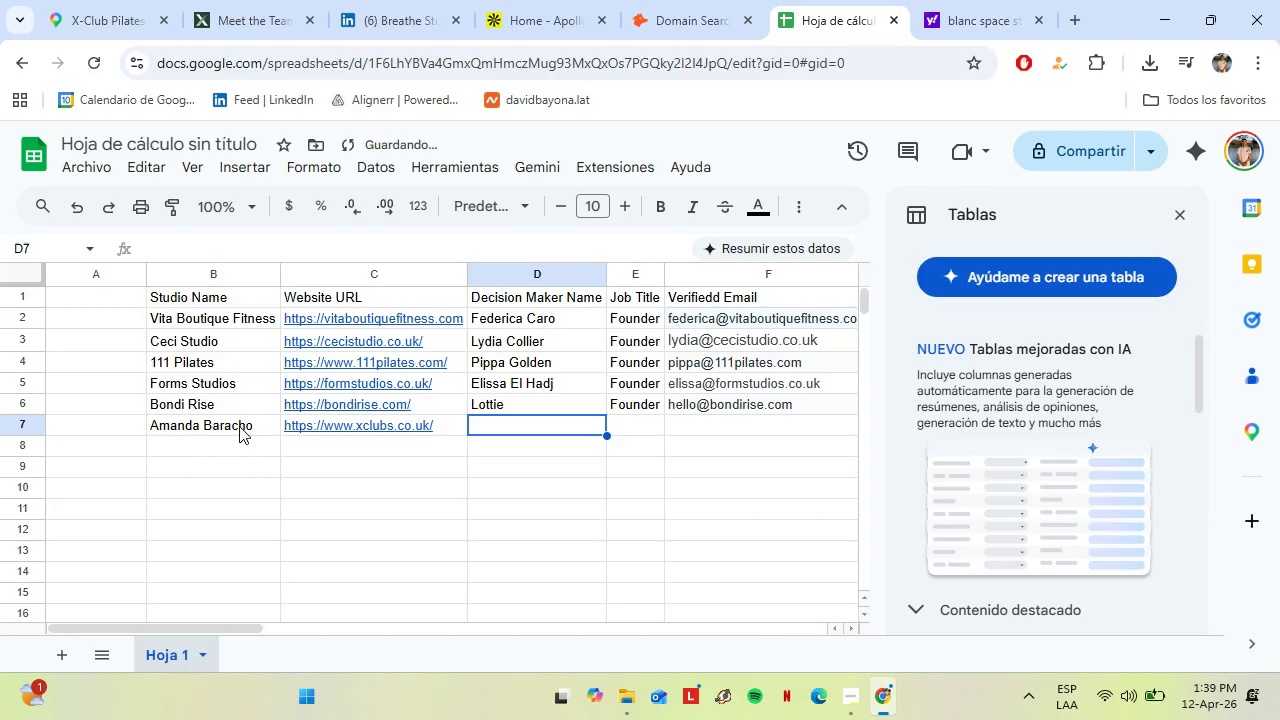 
key(Control+ControlLeft)
 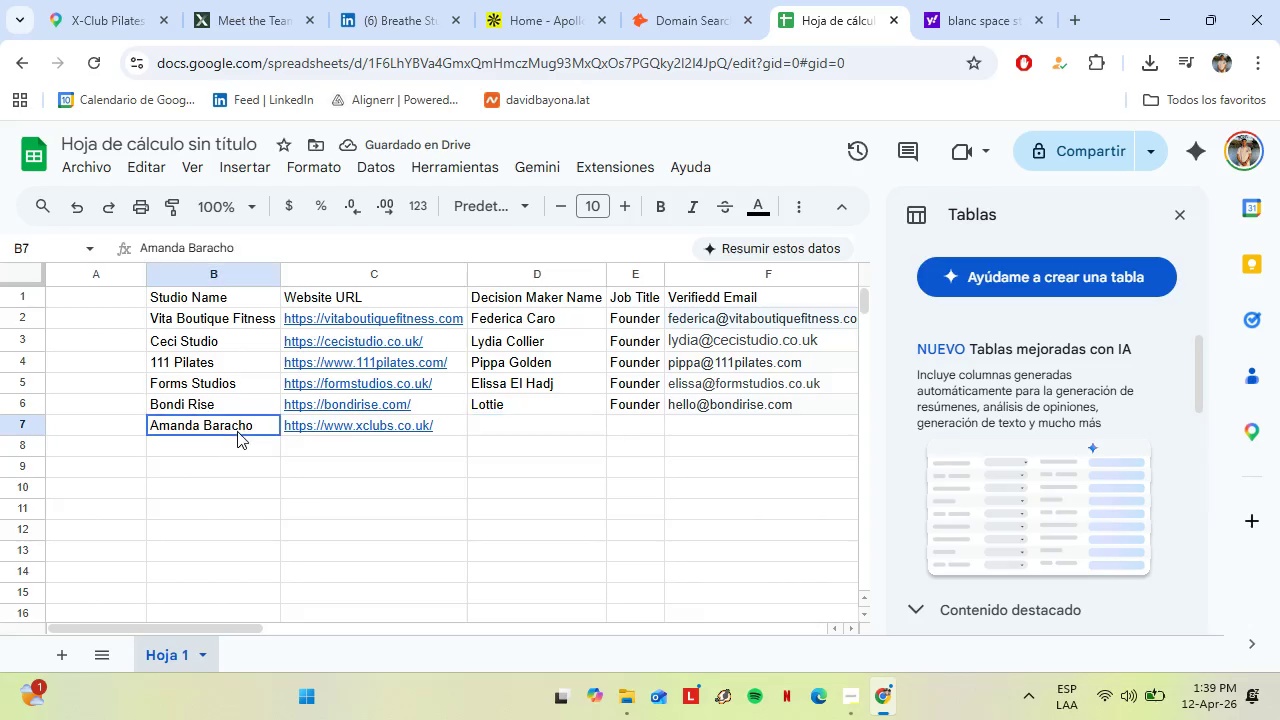 
key(Control+X)
 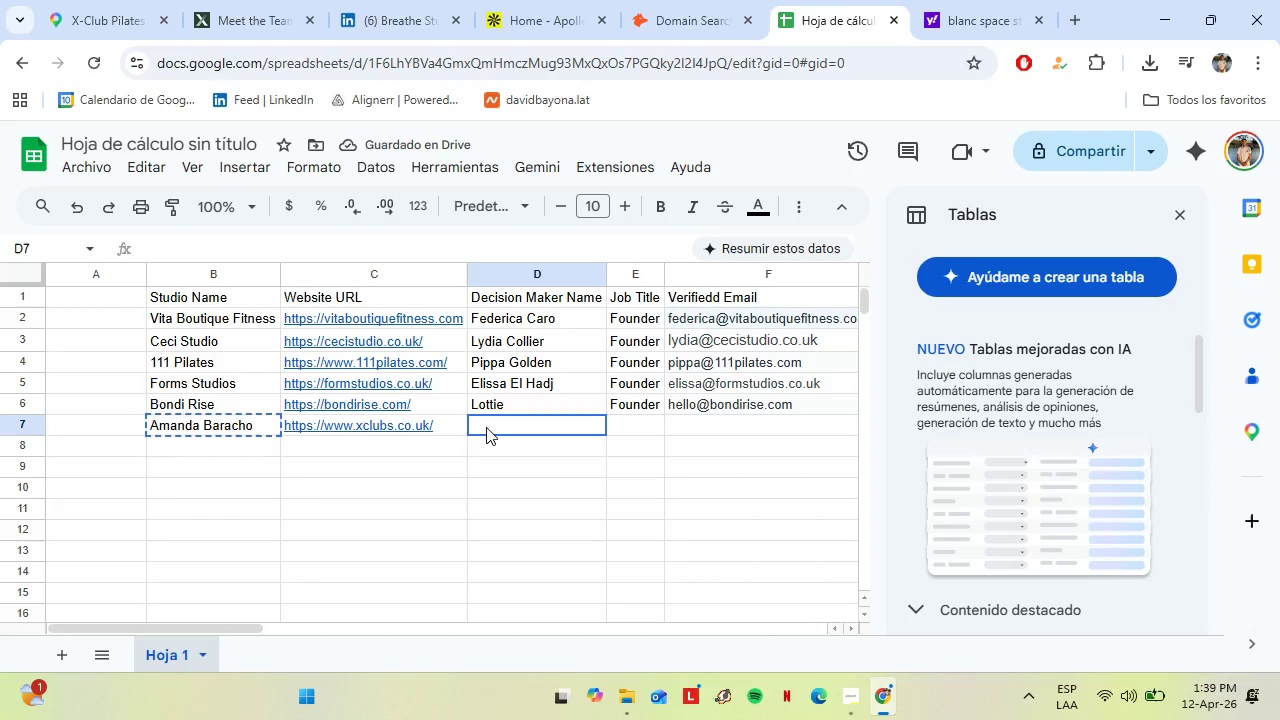 
left_click([486, 427])
 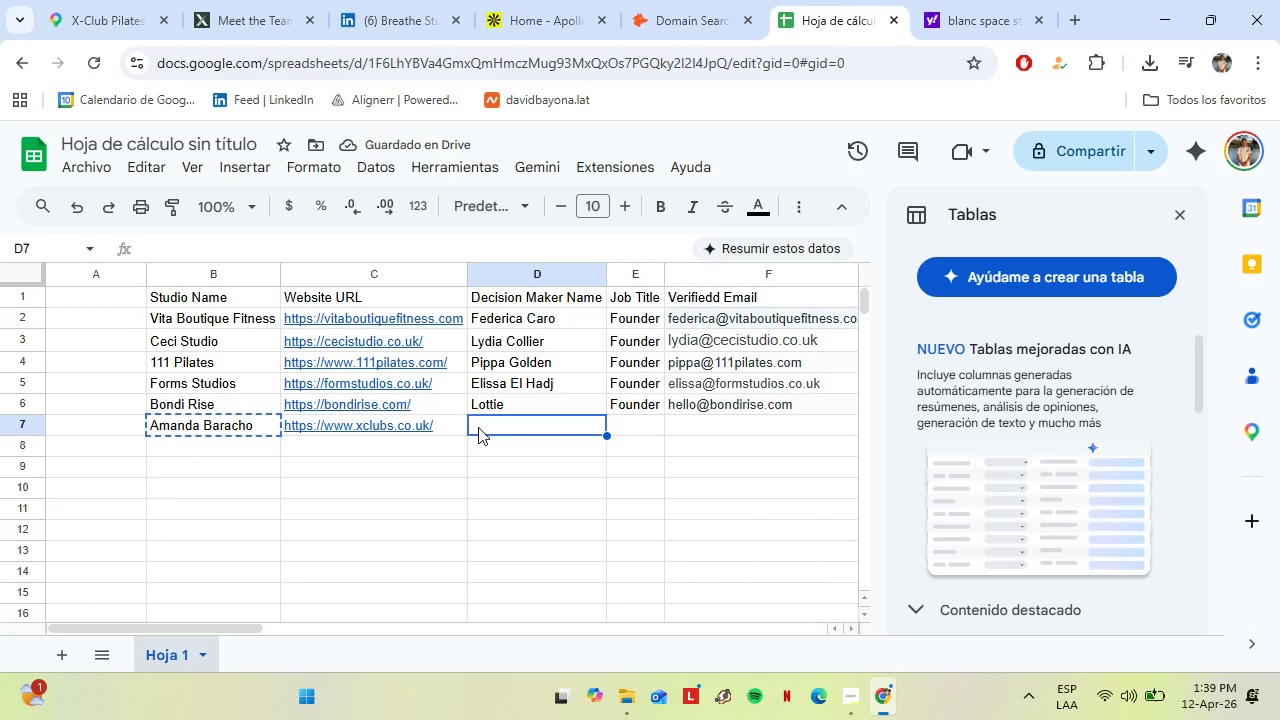 
key(Control+V)
 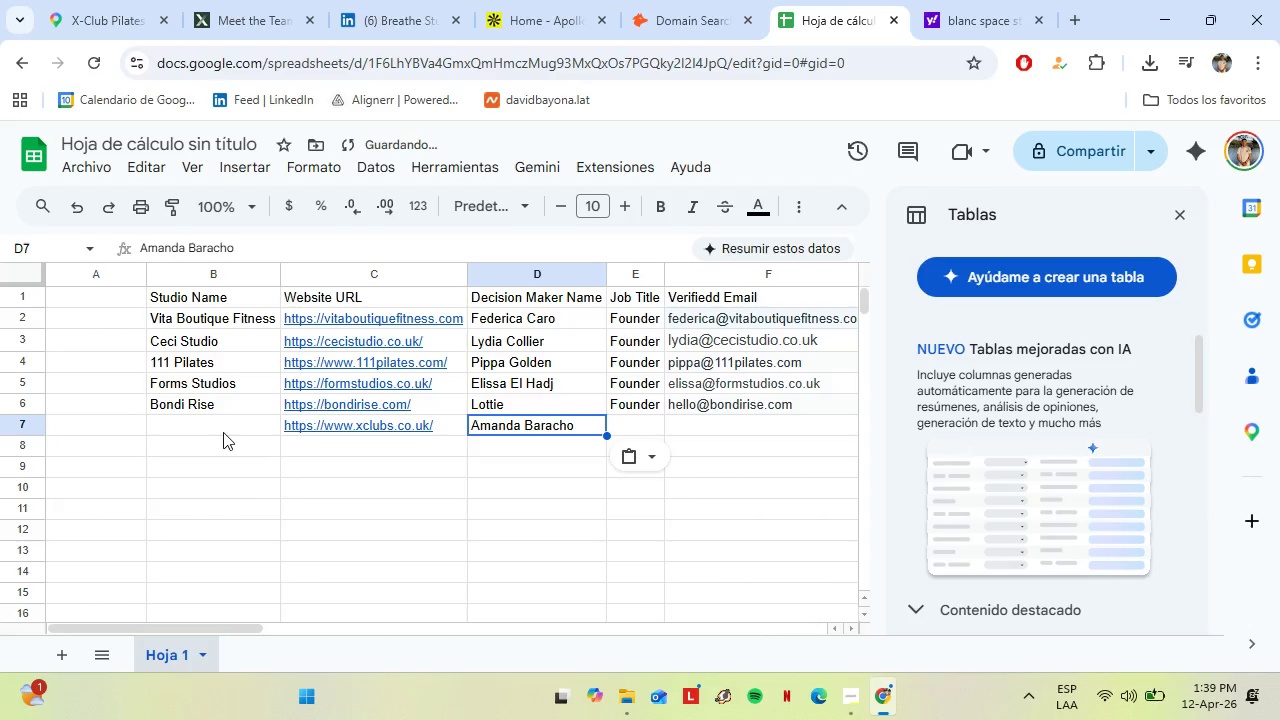 
left_click([223, 432])
 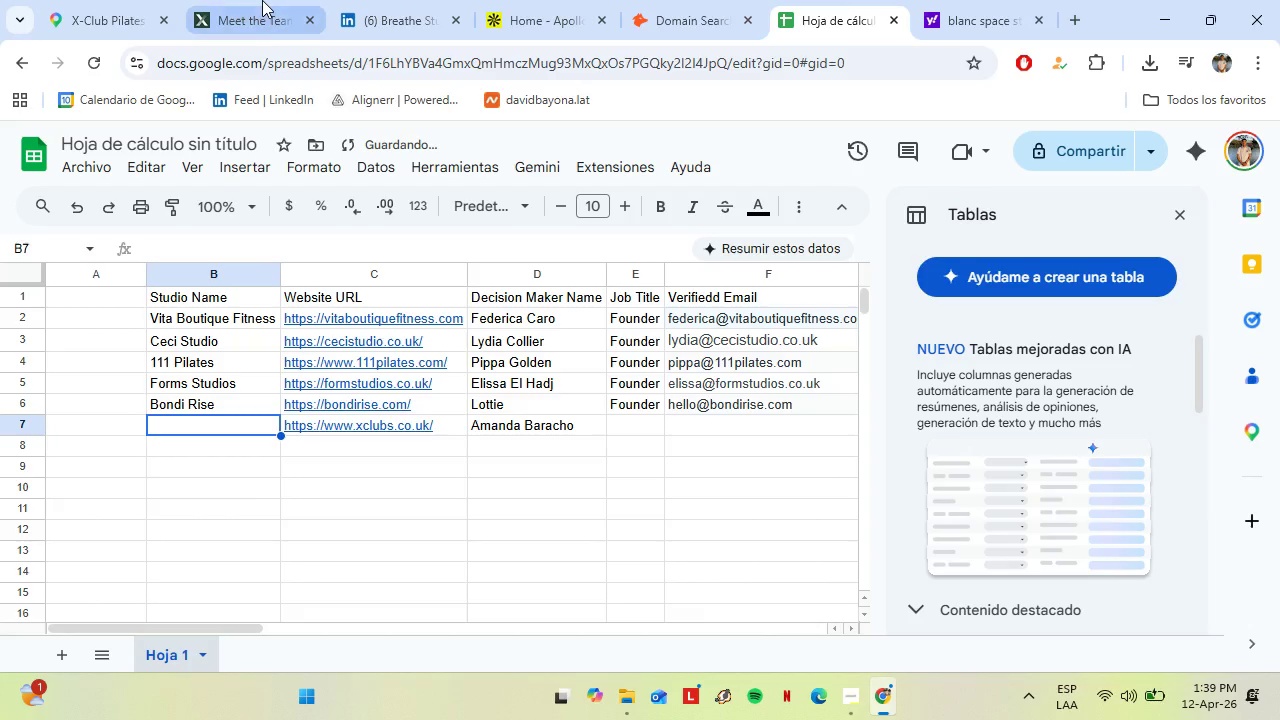 
left_click([262, 0])
 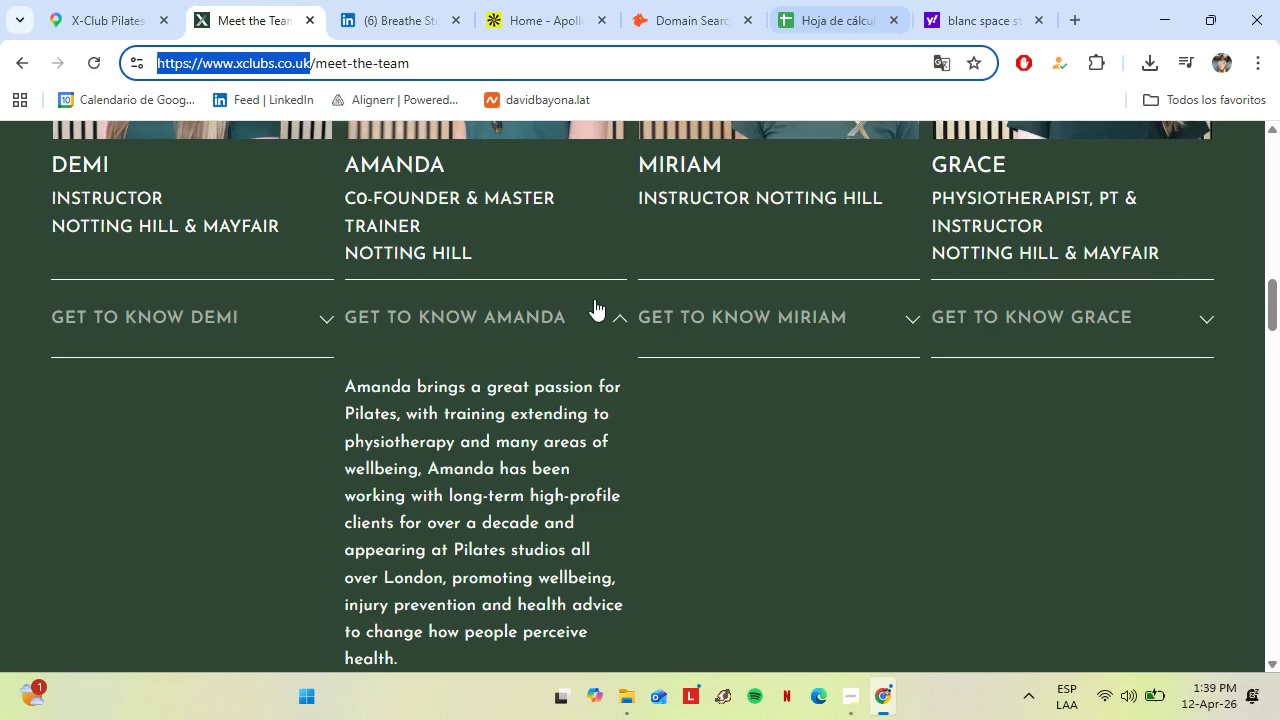 
scroll: coordinate [587, 317], scroll_direction: up, amount: 25.0
 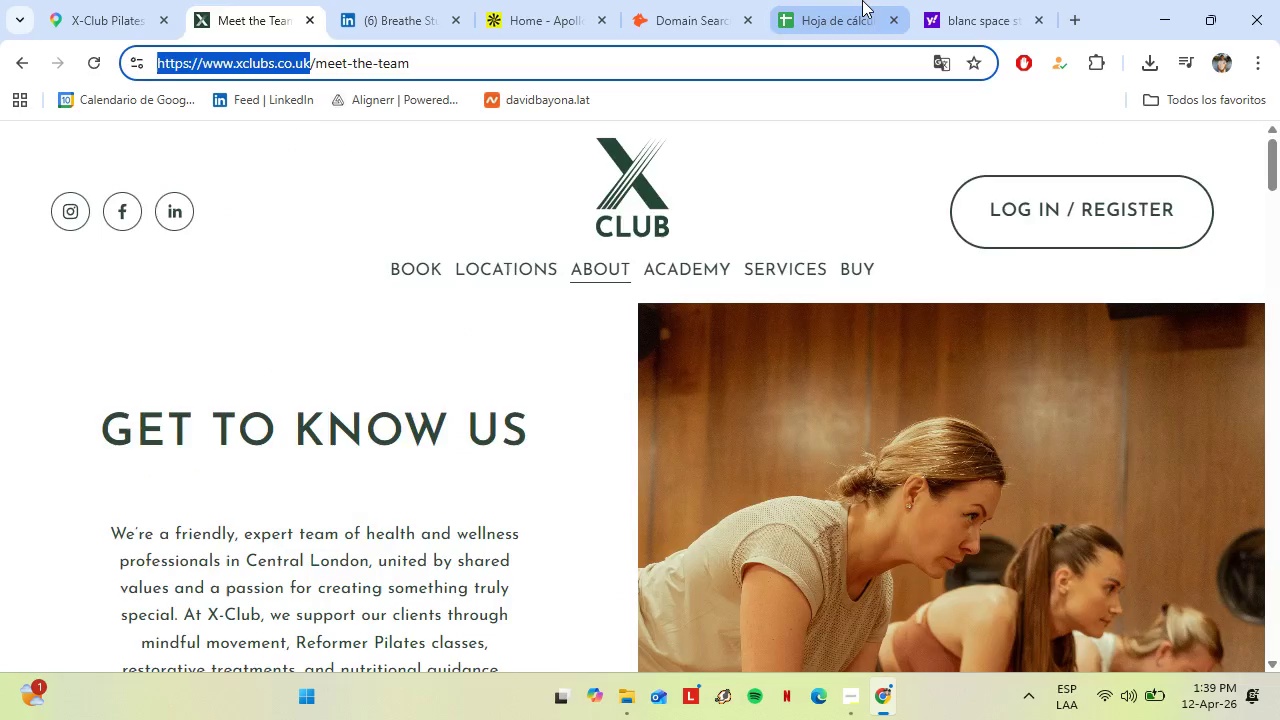 
left_click([862, 0])
 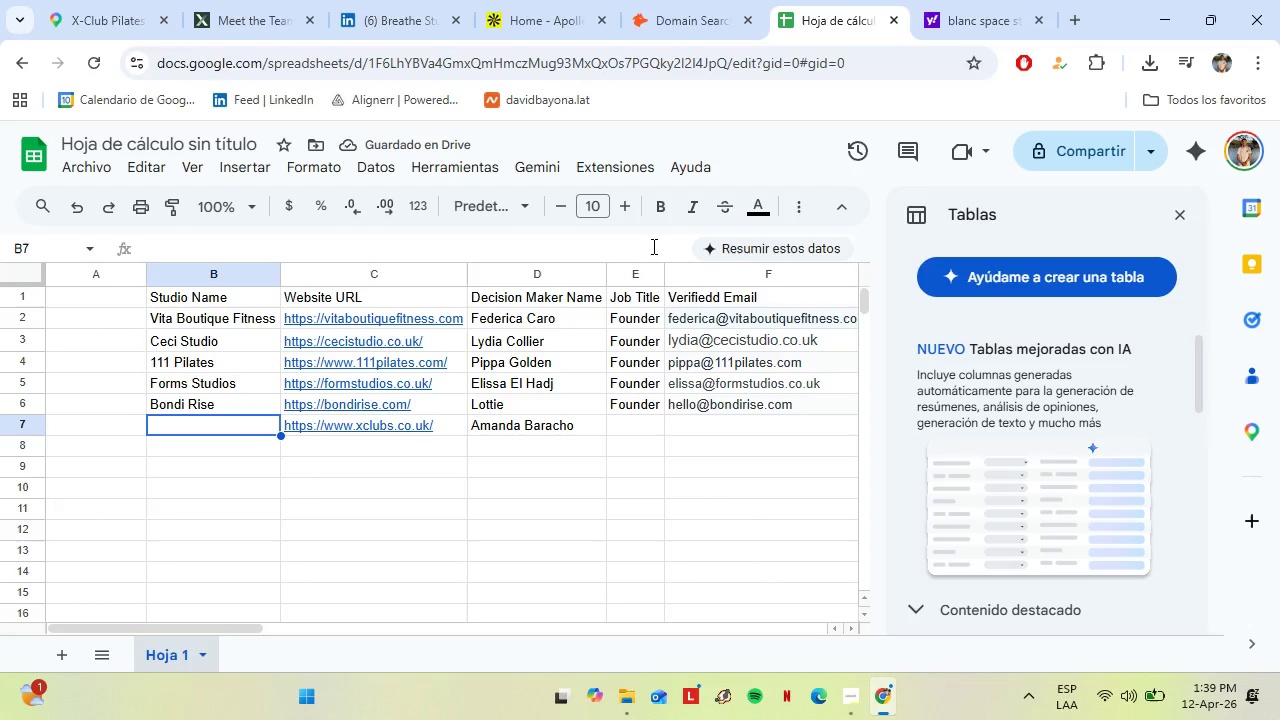 
type(C)
key(Backspace)
type(X)
key(Backspace)
key(Backspace)
type(X club)
 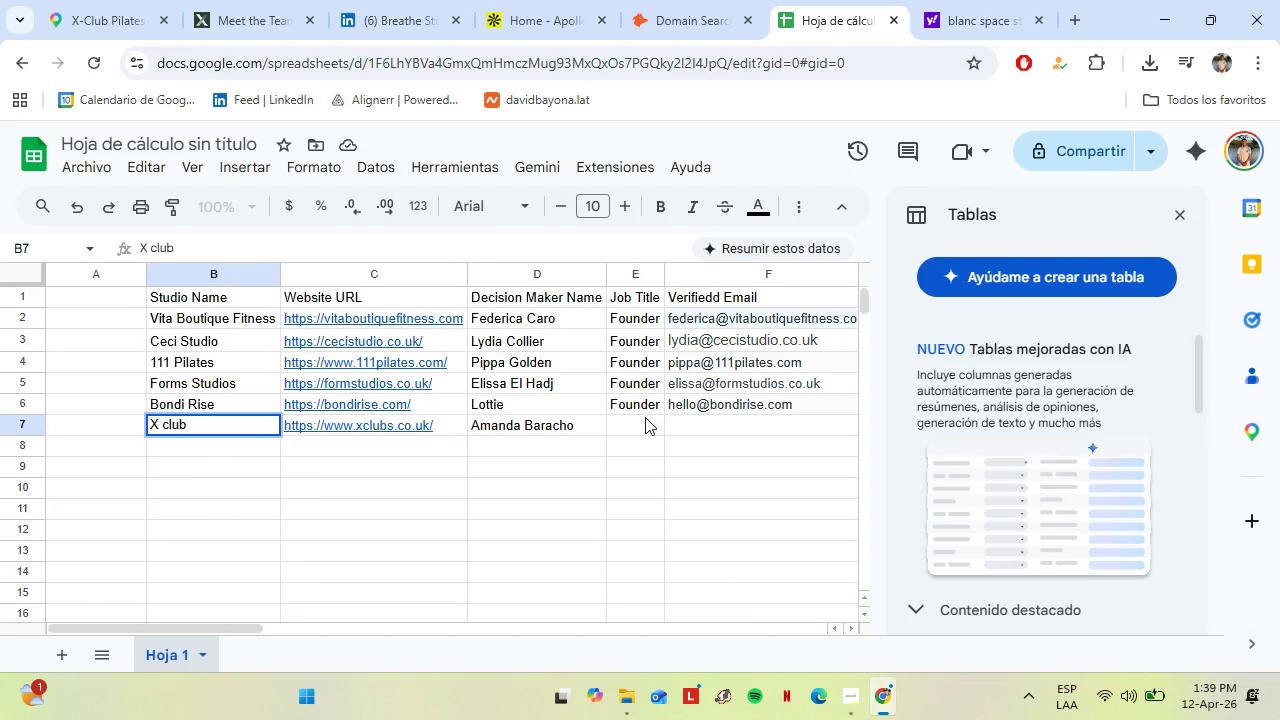 
left_click([644, 419])
 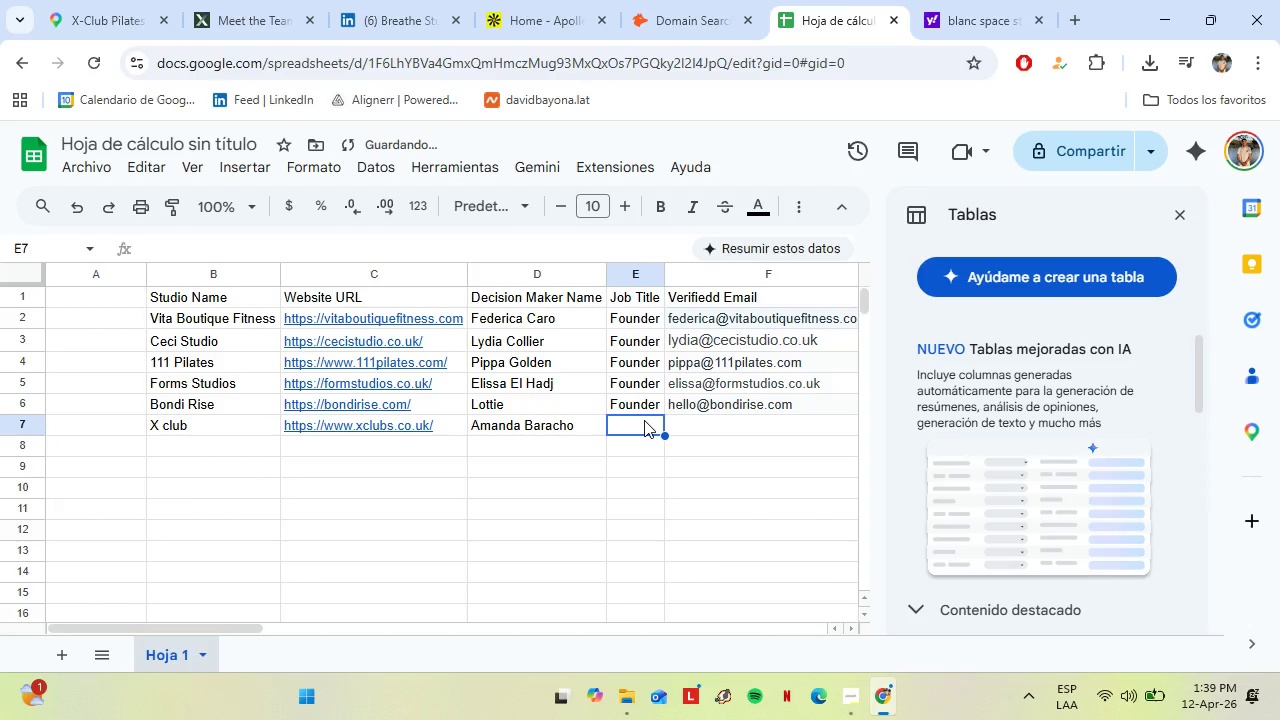 
type(Co)
key(Backspace)
key(Backspace)
type(O)
key(Backspace)
type(FoundeR)
 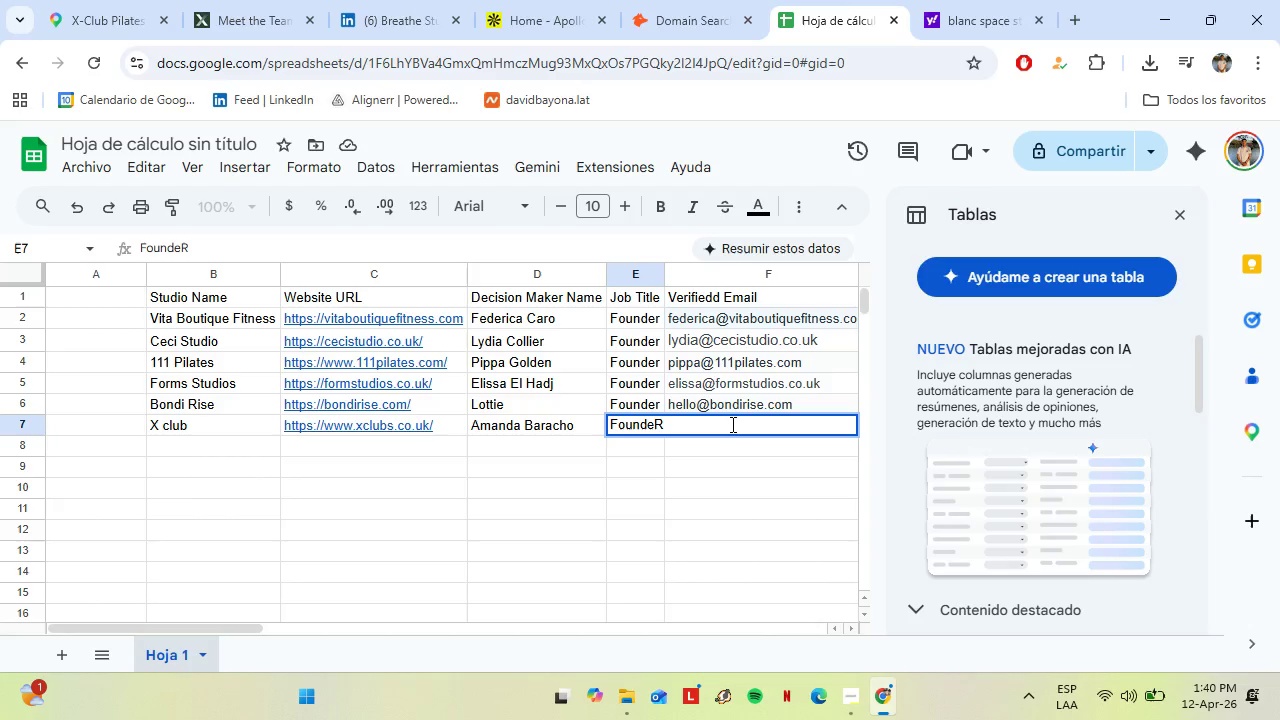 
key(Backspace)
 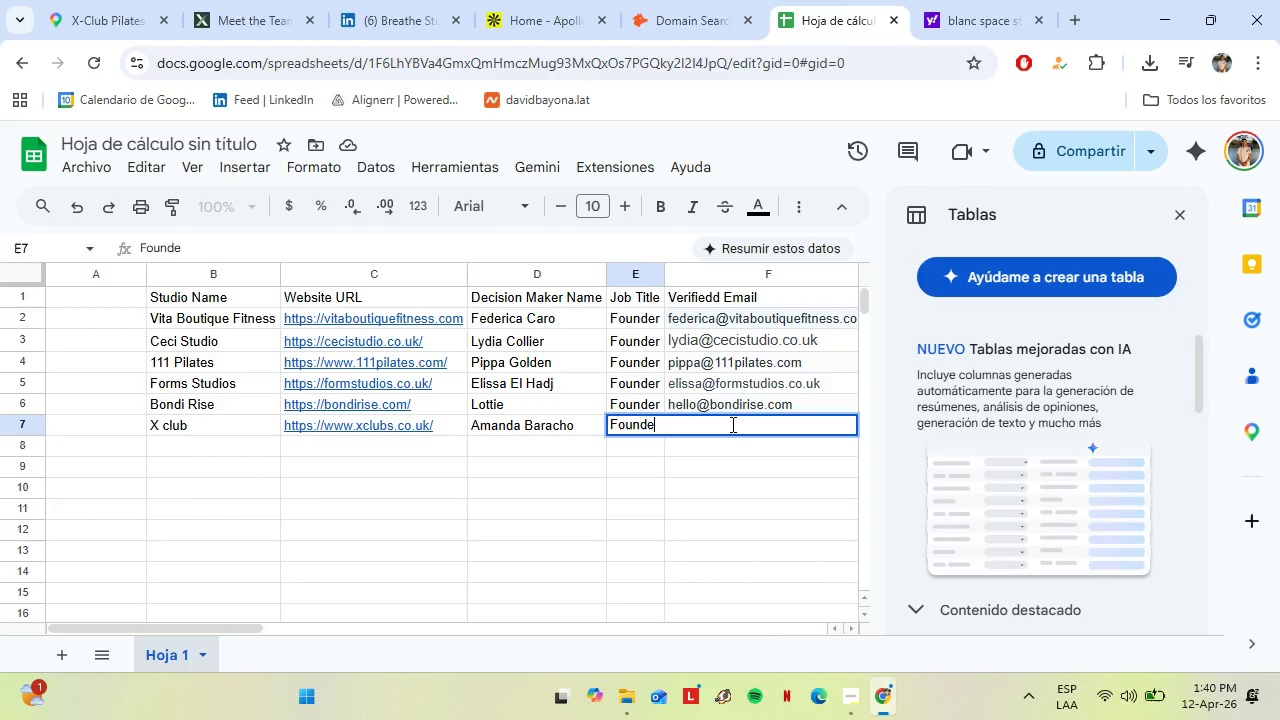 
key(R)
 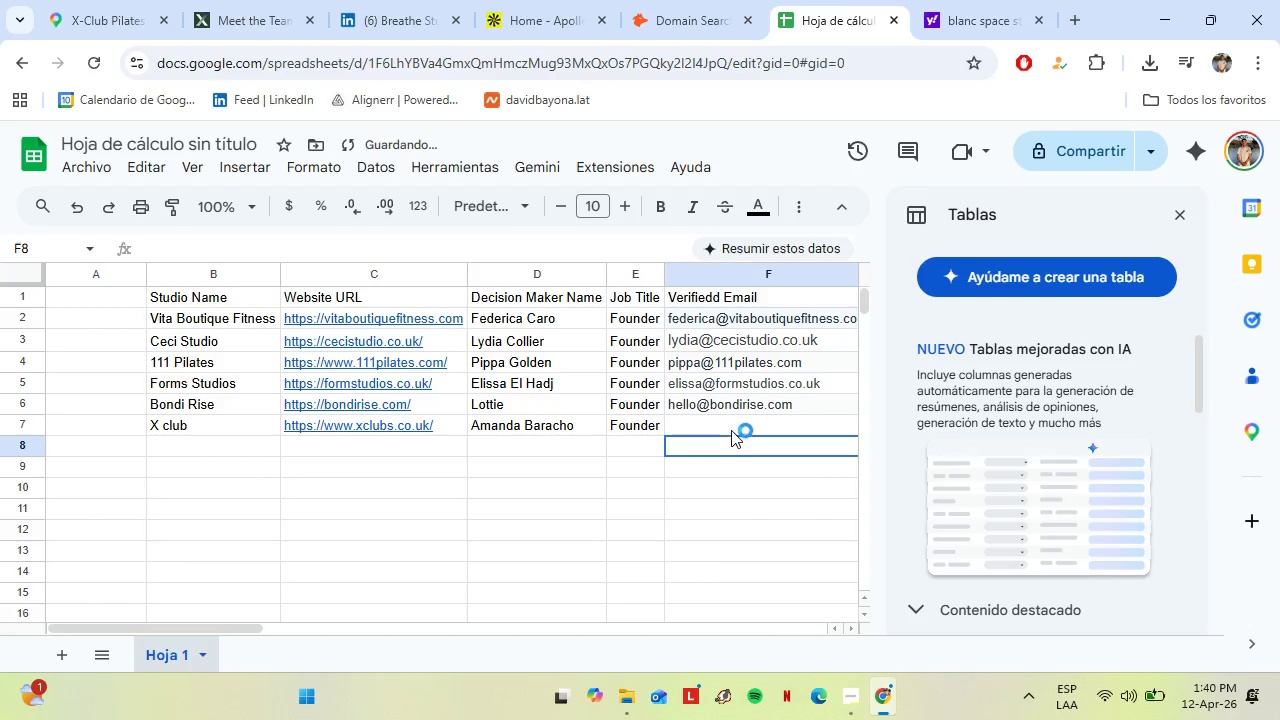 
double_click([728, 427])
 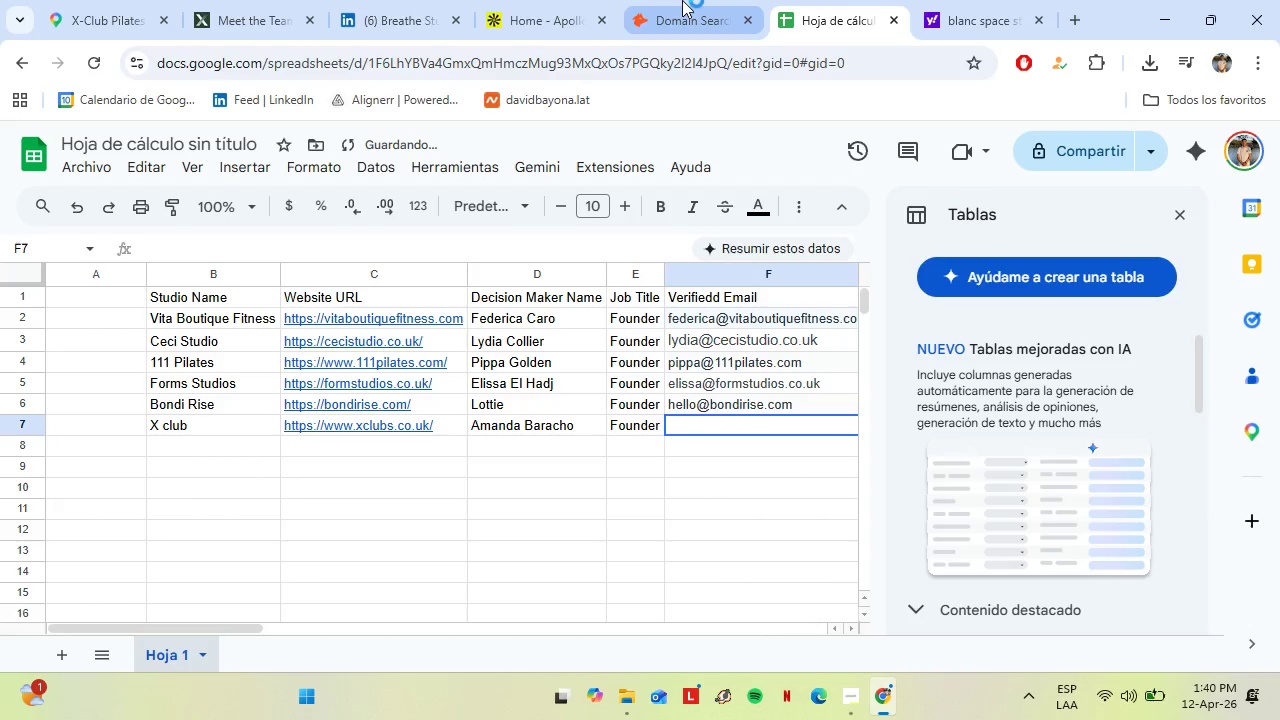 
left_click([682, 0])
 